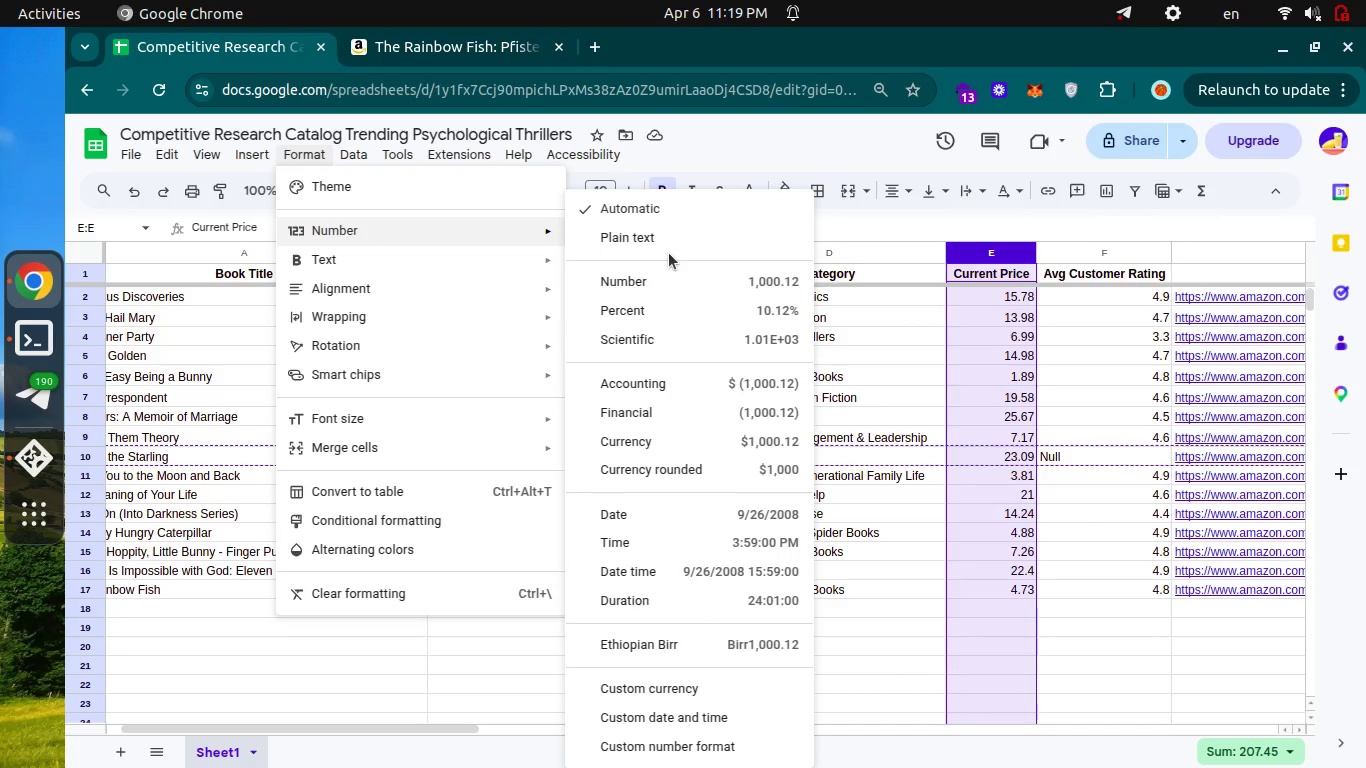 
wait(5.47)
 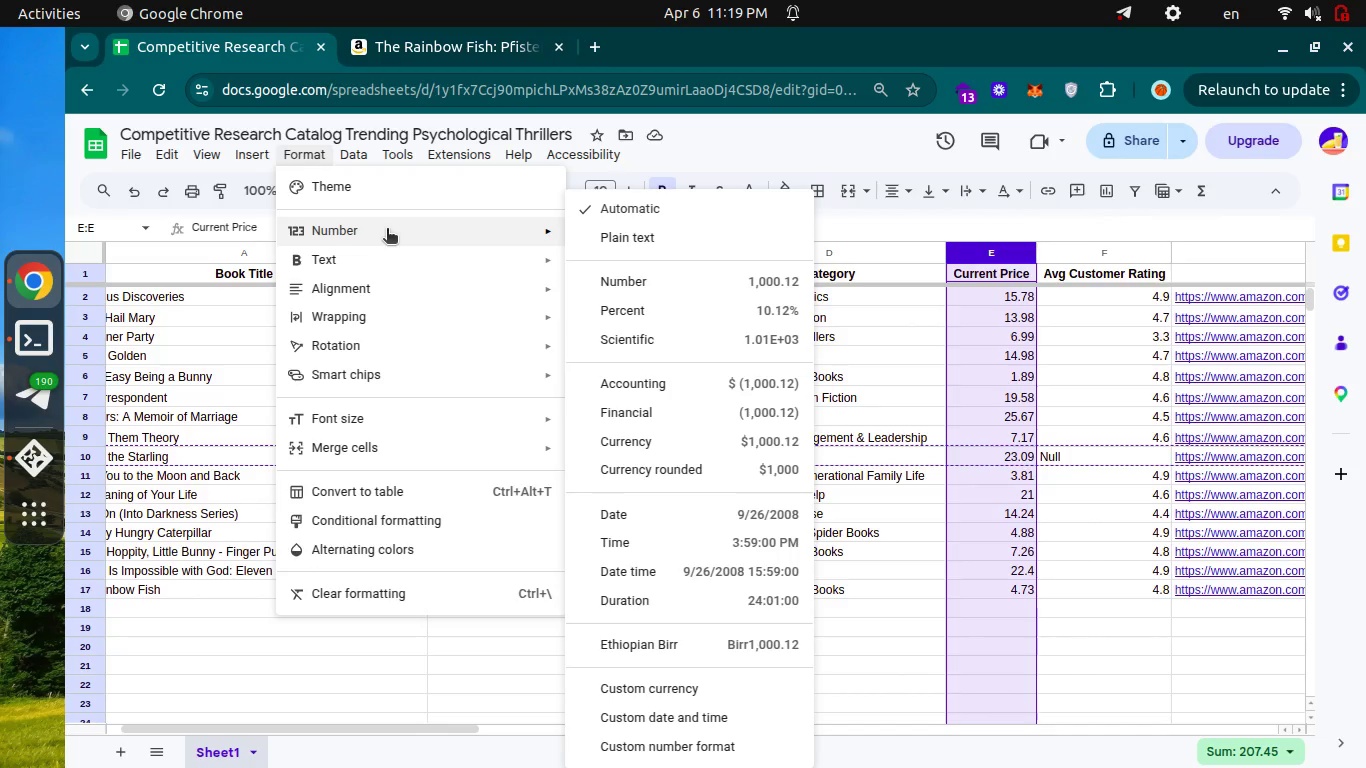 
left_click([654, 451])
 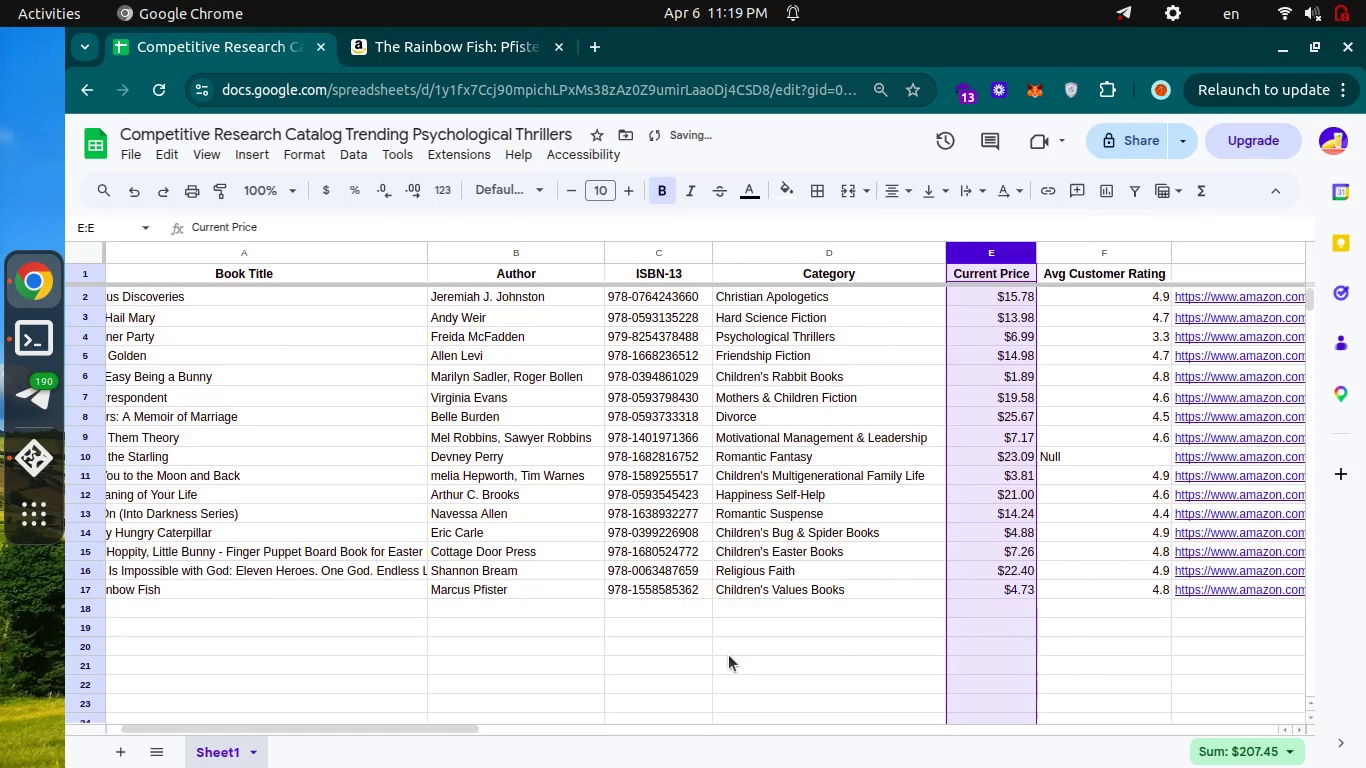 
left_click([729, 655])
 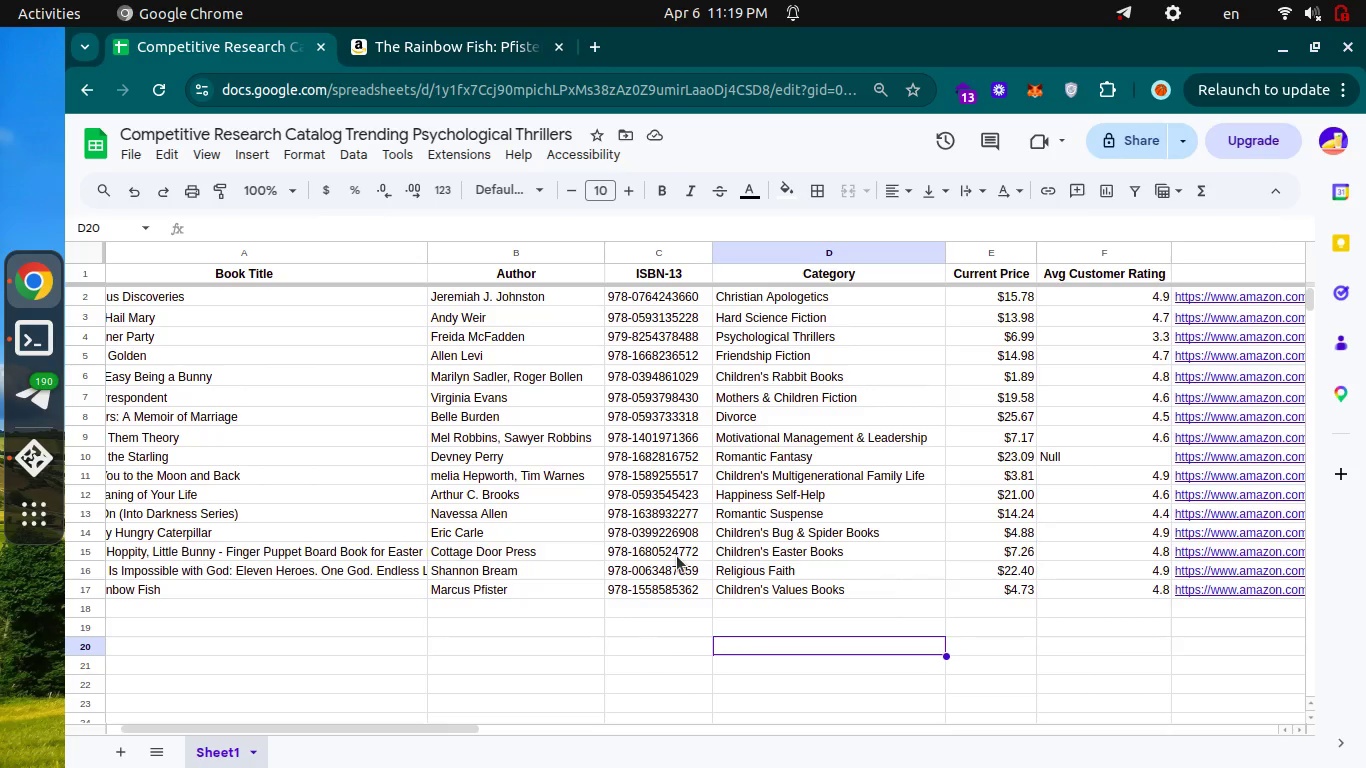 
scroll: coordinate [528, 381], scroll_direction: up, amount: 6.0
 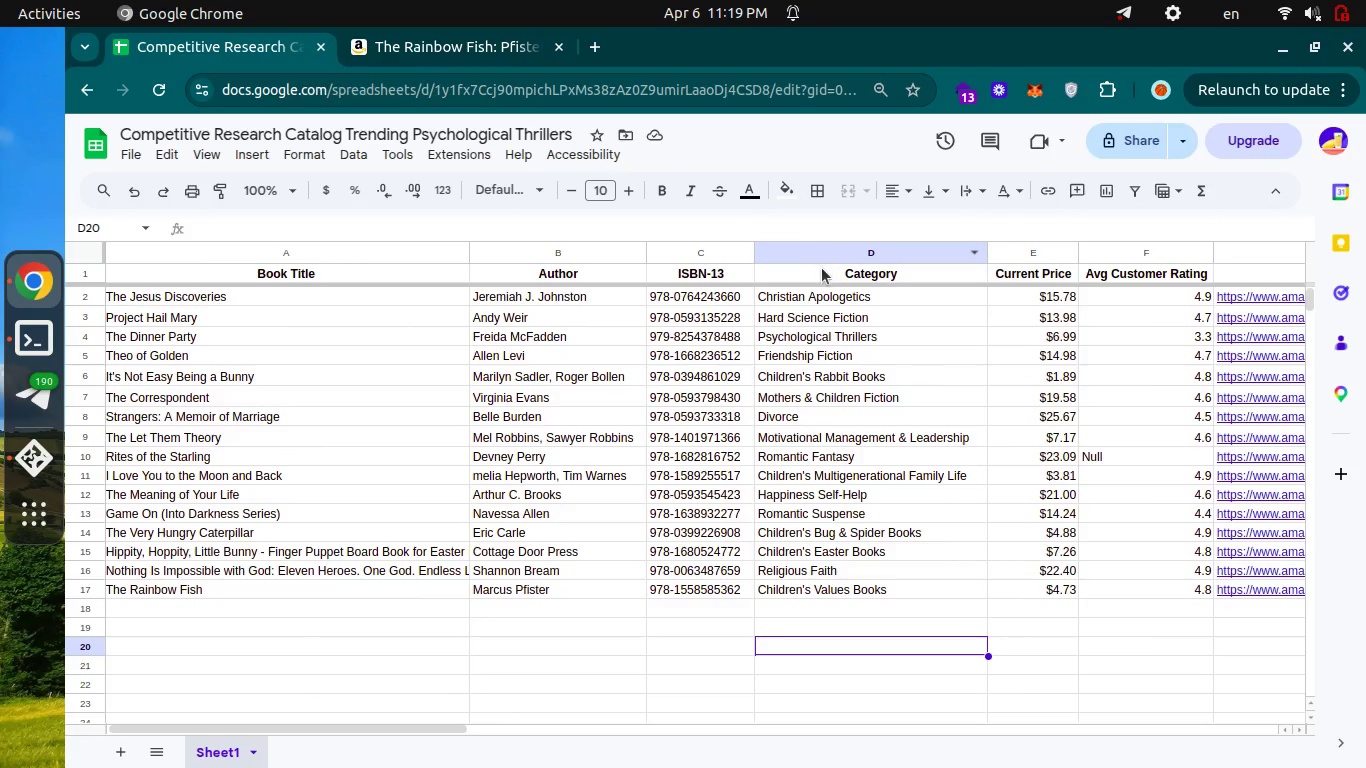 
left_click([793, 248])
 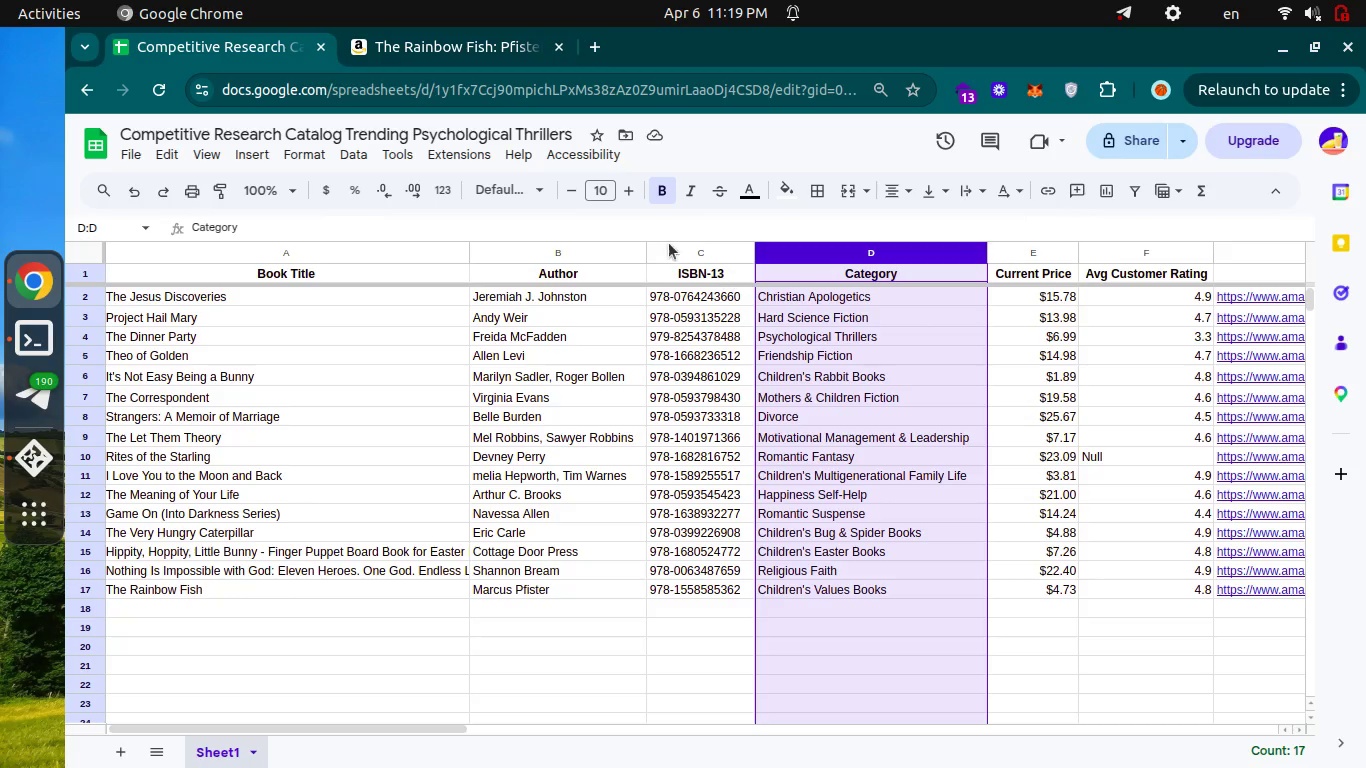 
left_click([343, 166])
 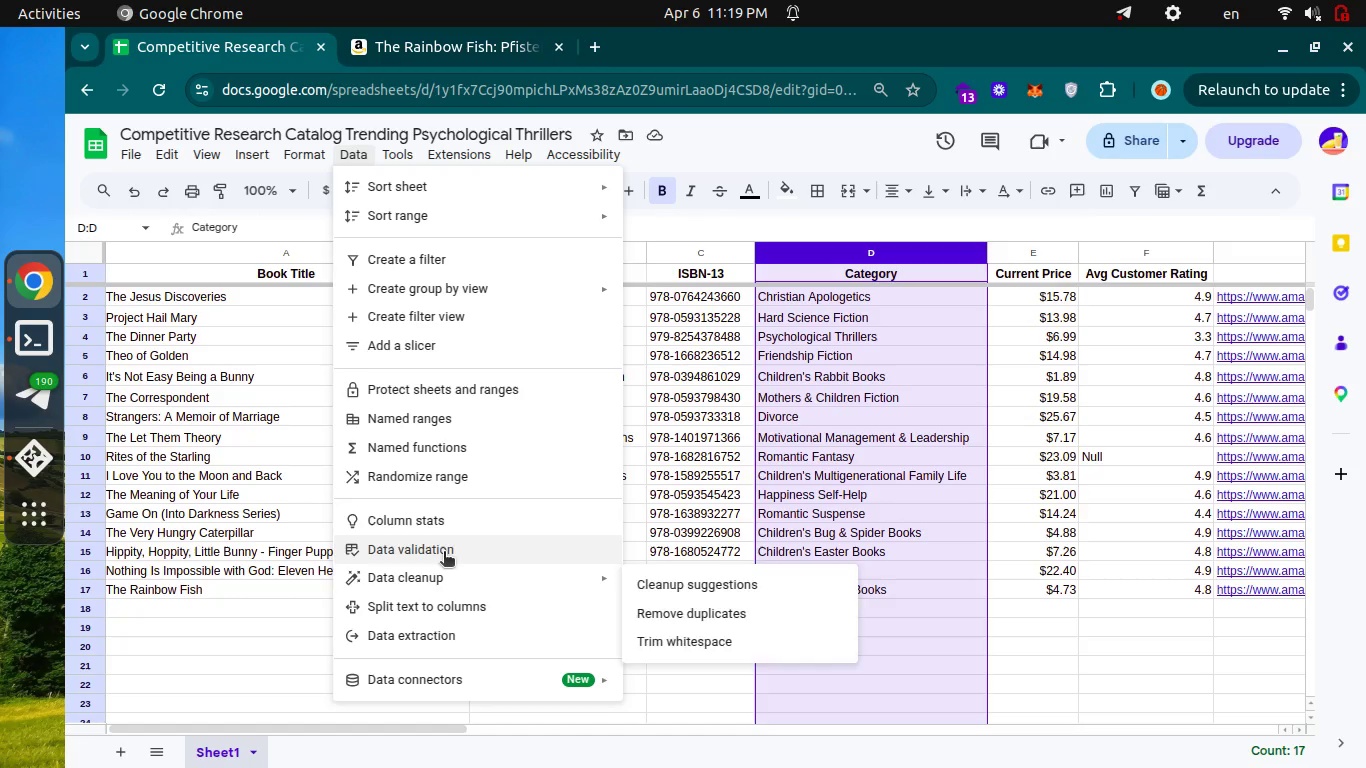 
left_click([445, 554])
 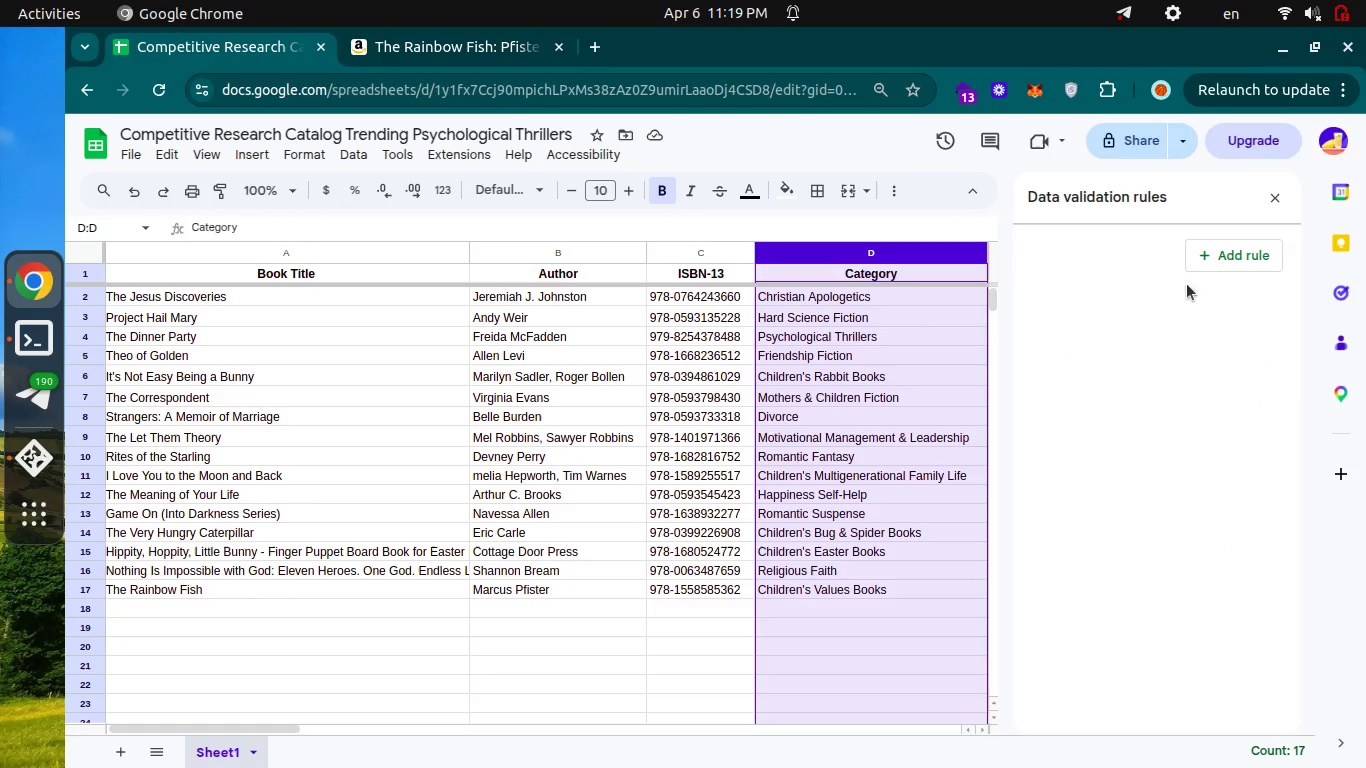 
scroll: coordinate [1144, 319], scroll_direction: up, amount: 2.0
 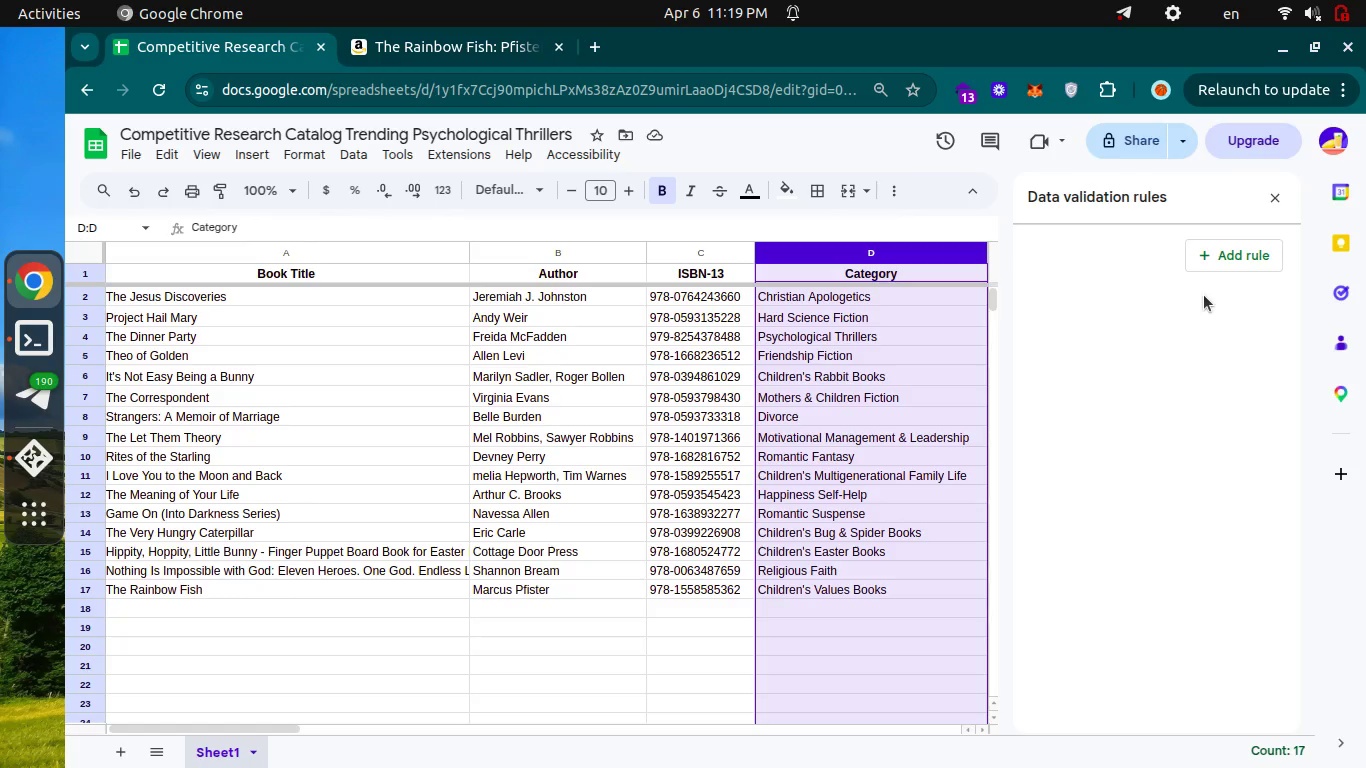 
wait(5.21)
 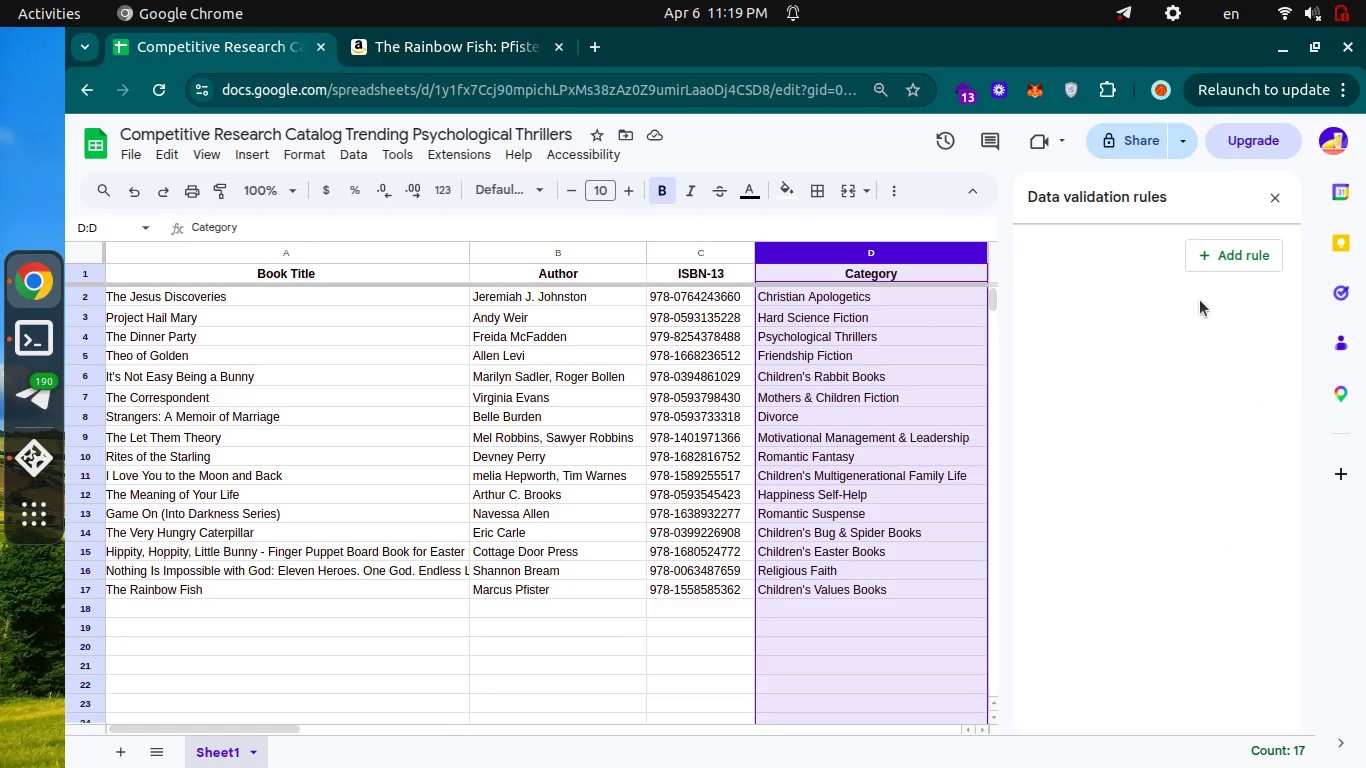 
left_click([1229, 264])
 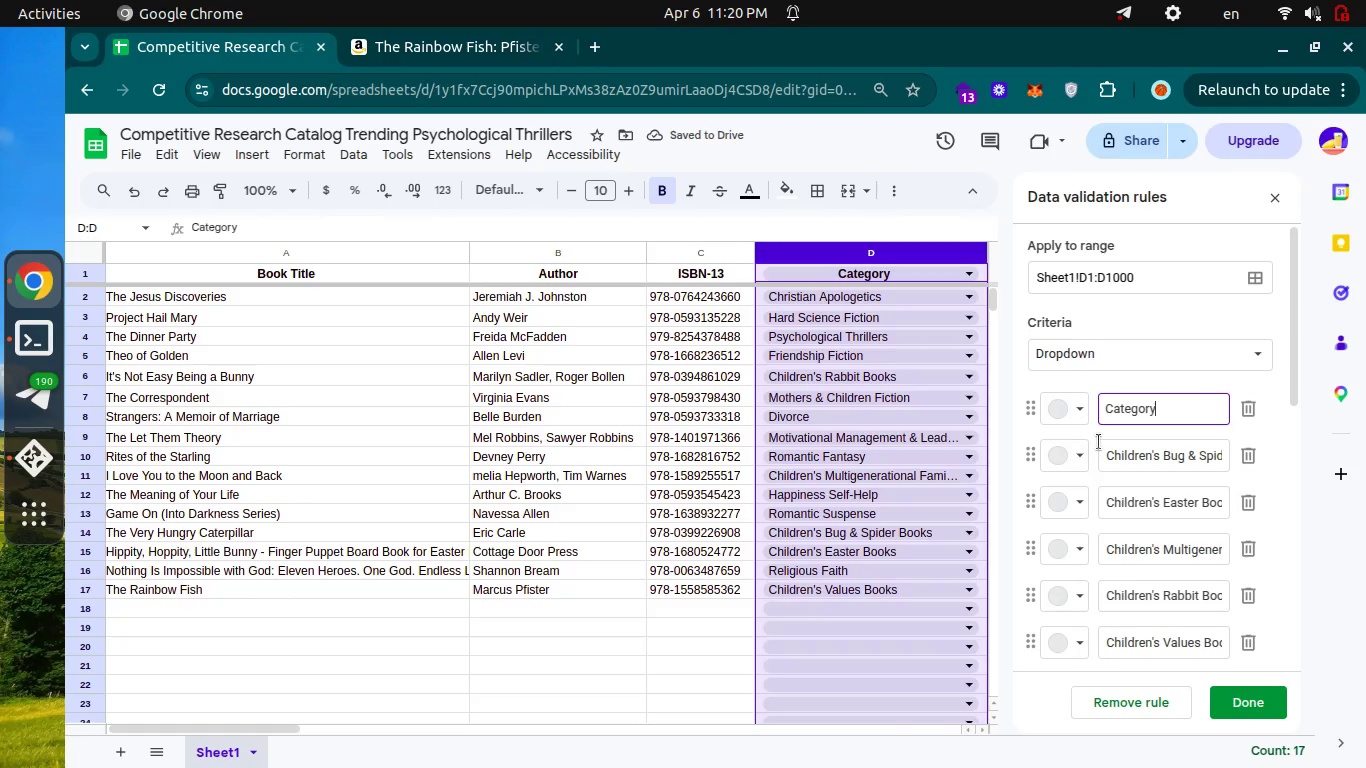 
left_click([637, 613])
 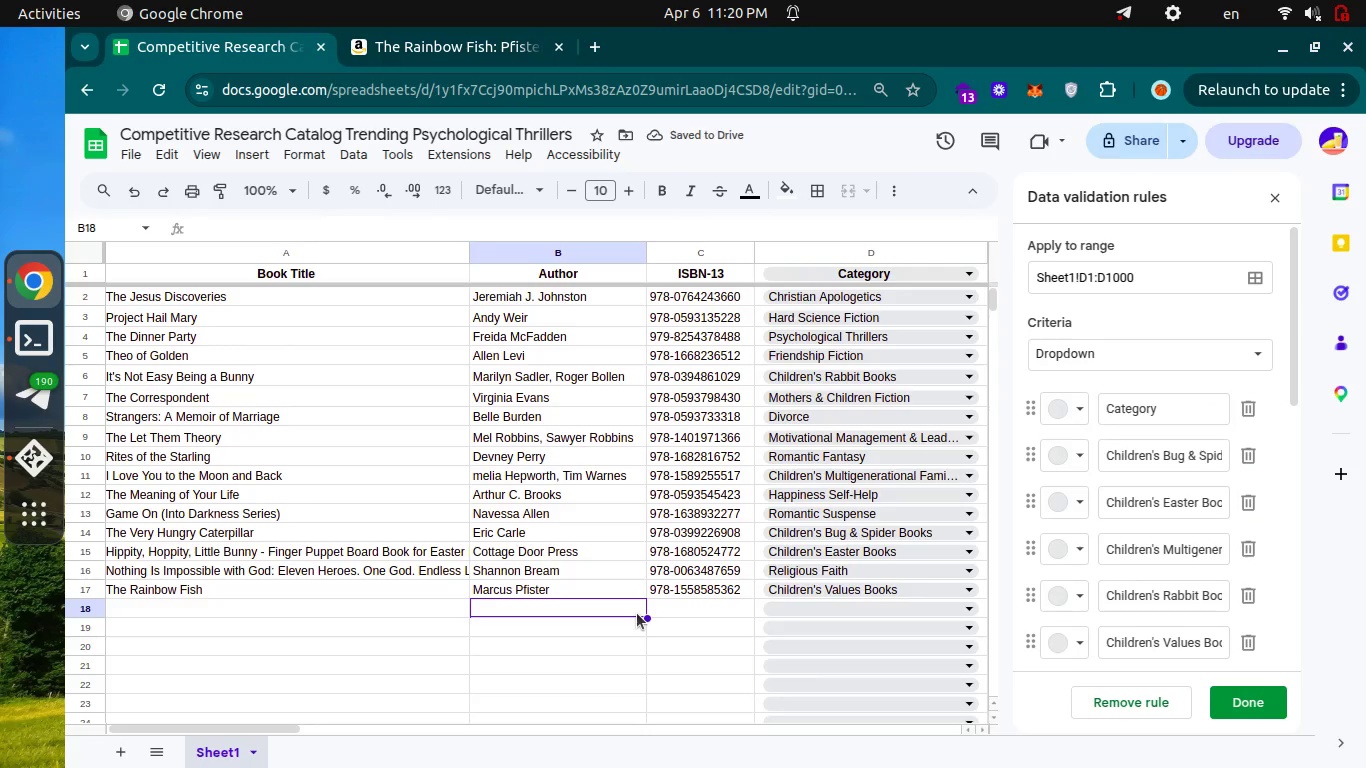 
key(Control+Z)
 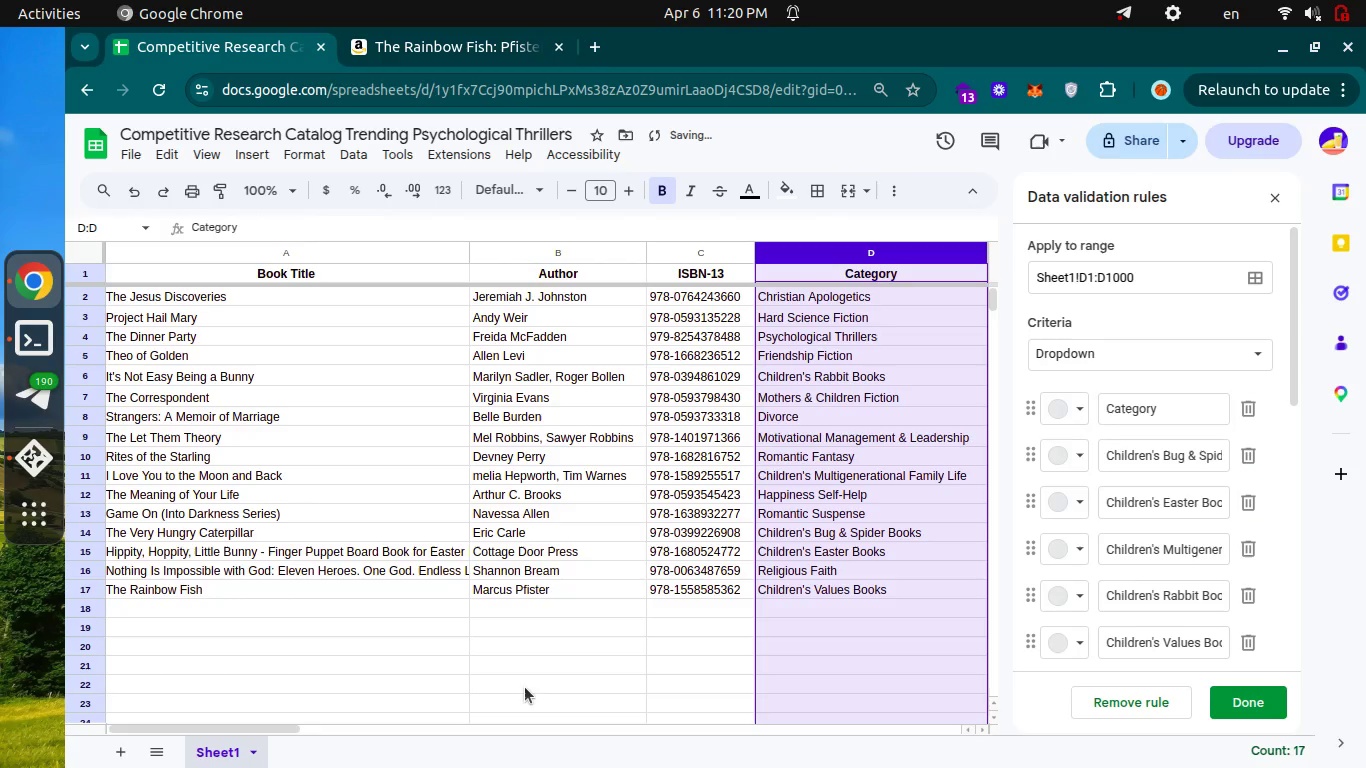 
left_click([525, 687])
 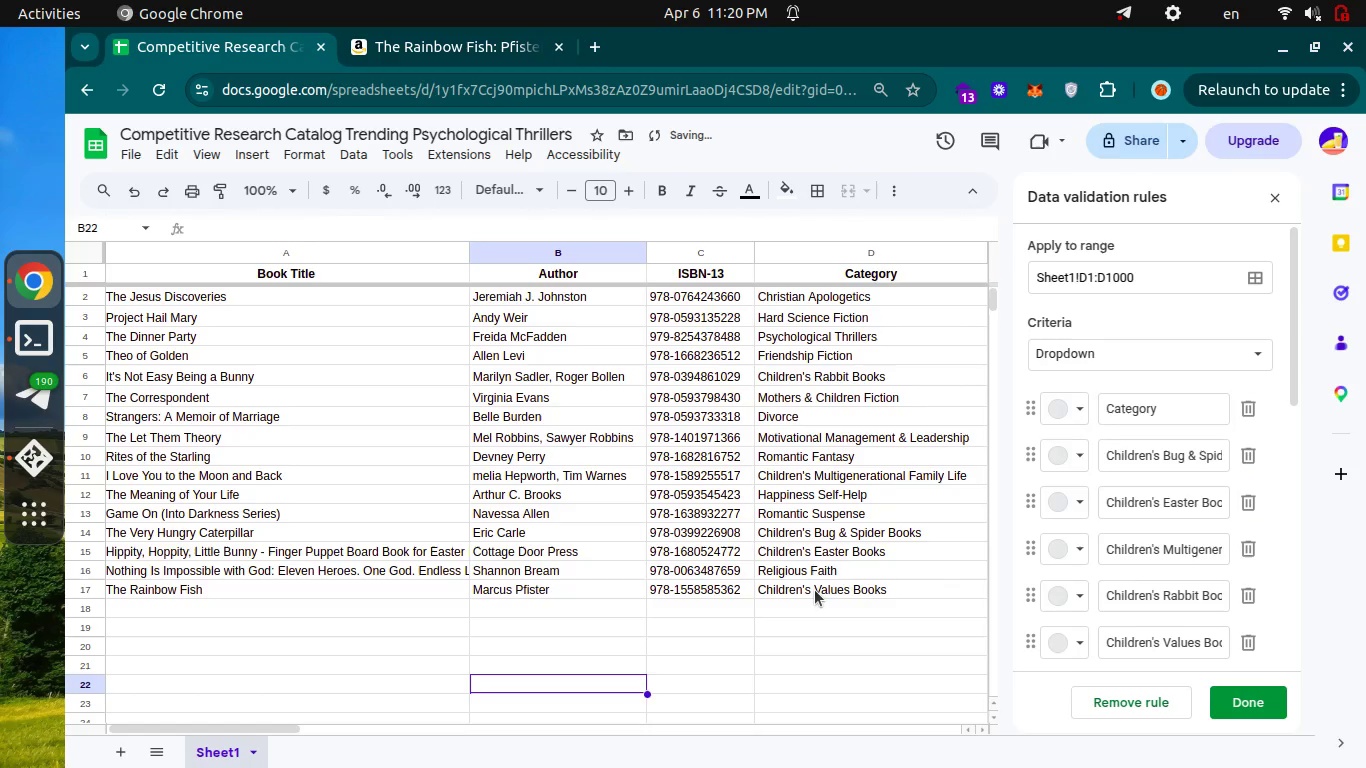 
left_click_drag(start_coordinate=[815, 590], to_coordinate=[823, 298])
 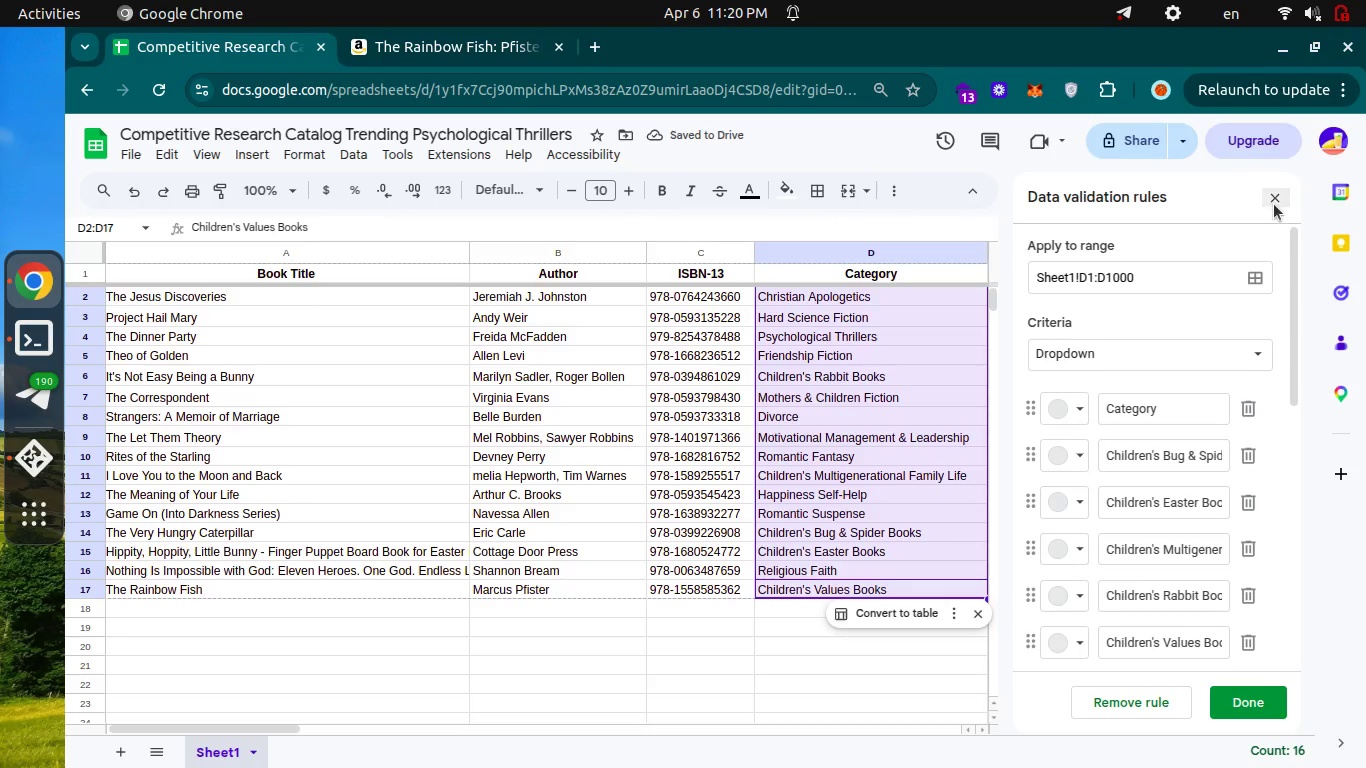 
left_click([1274, 202])
 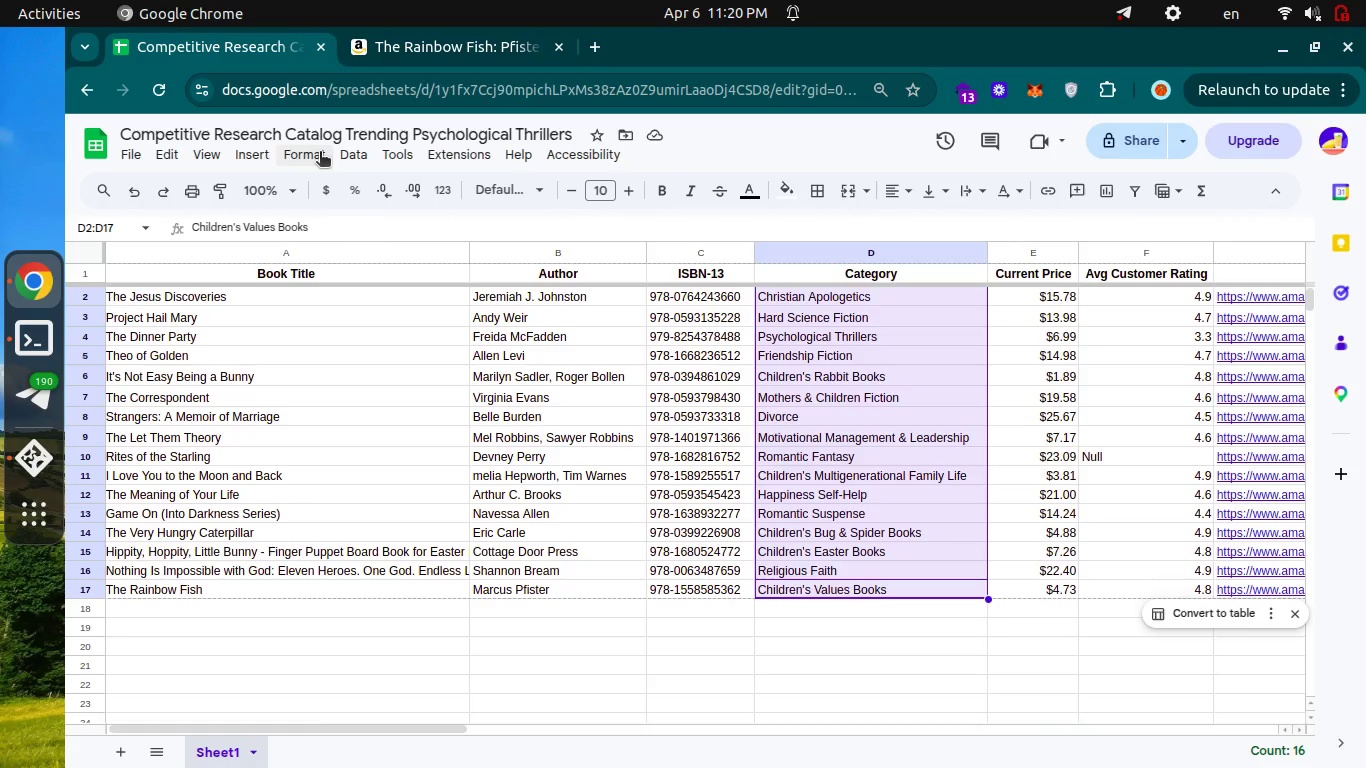 
left_click([320, 153])
 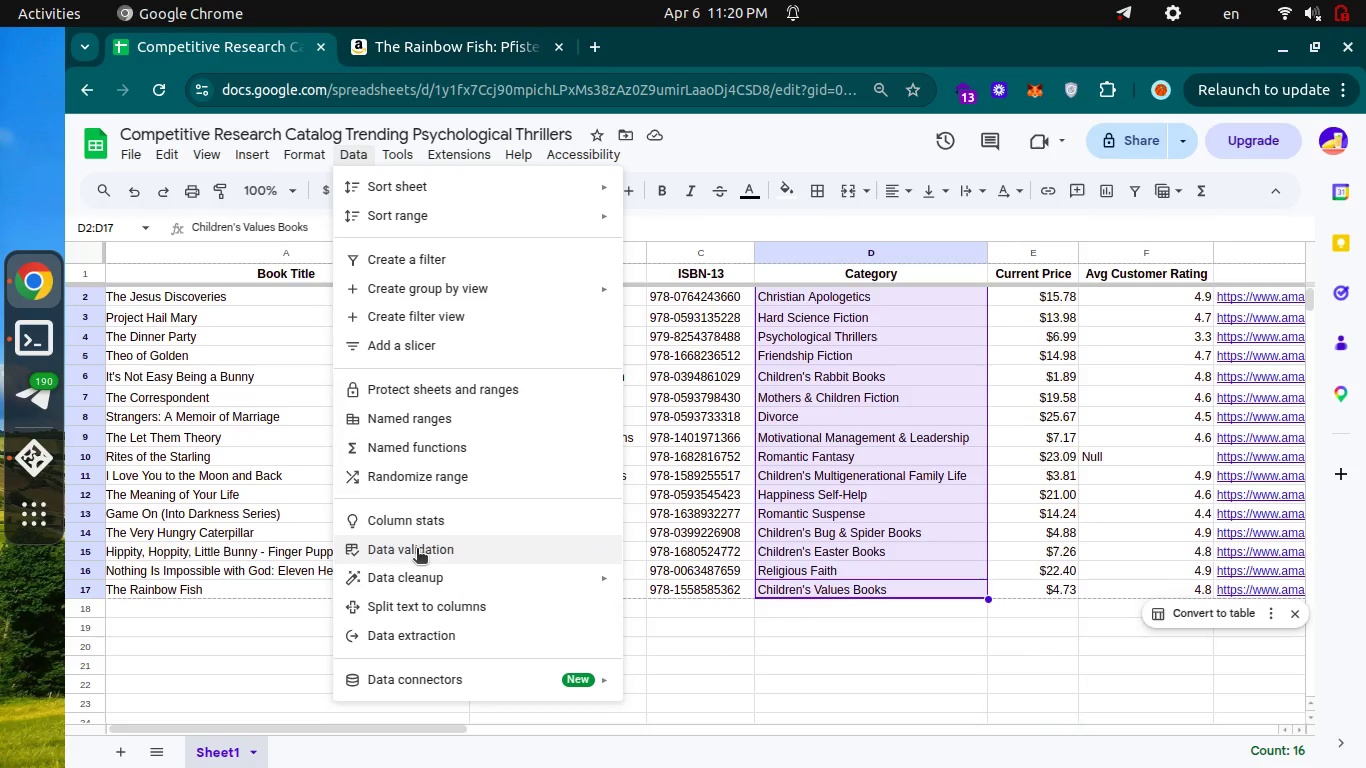 
left_click([417, 549])
 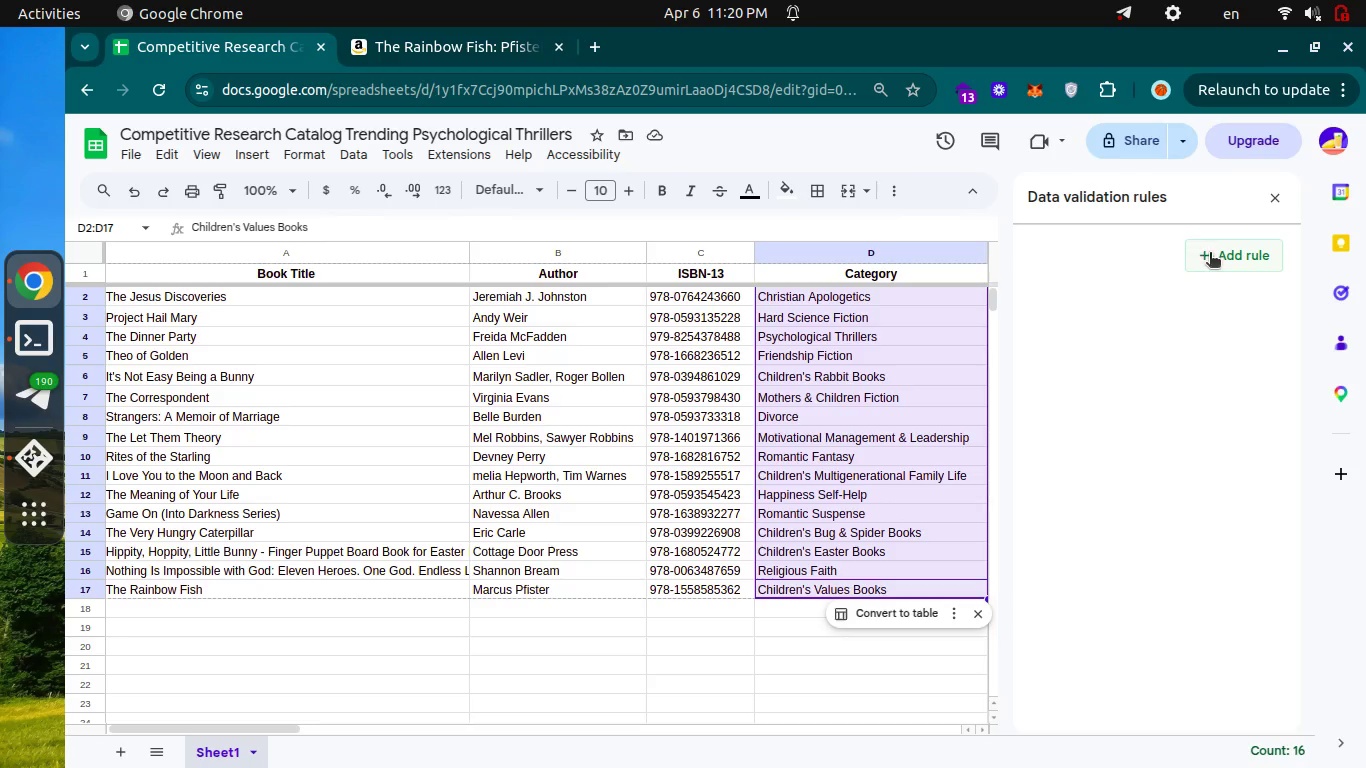 
left_click([1210, 254])
 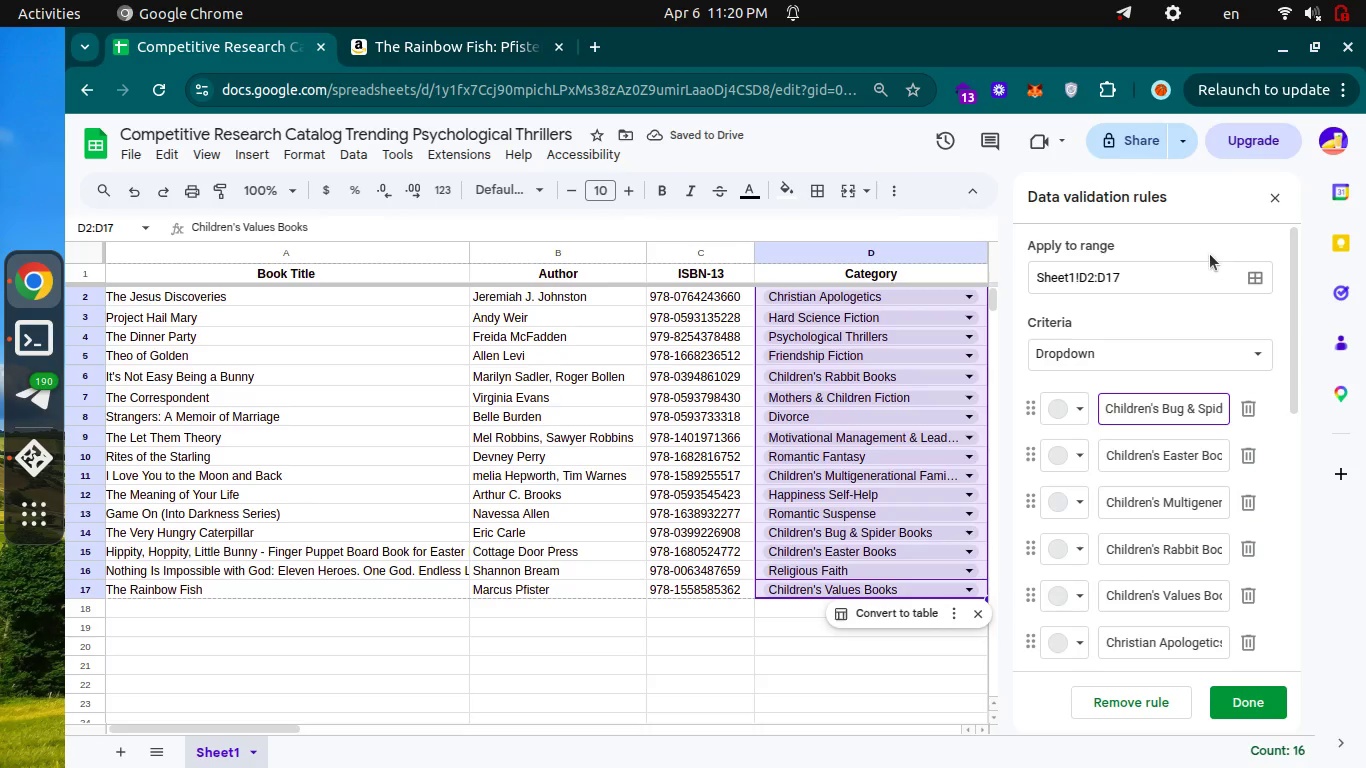 
wait(9.53)
 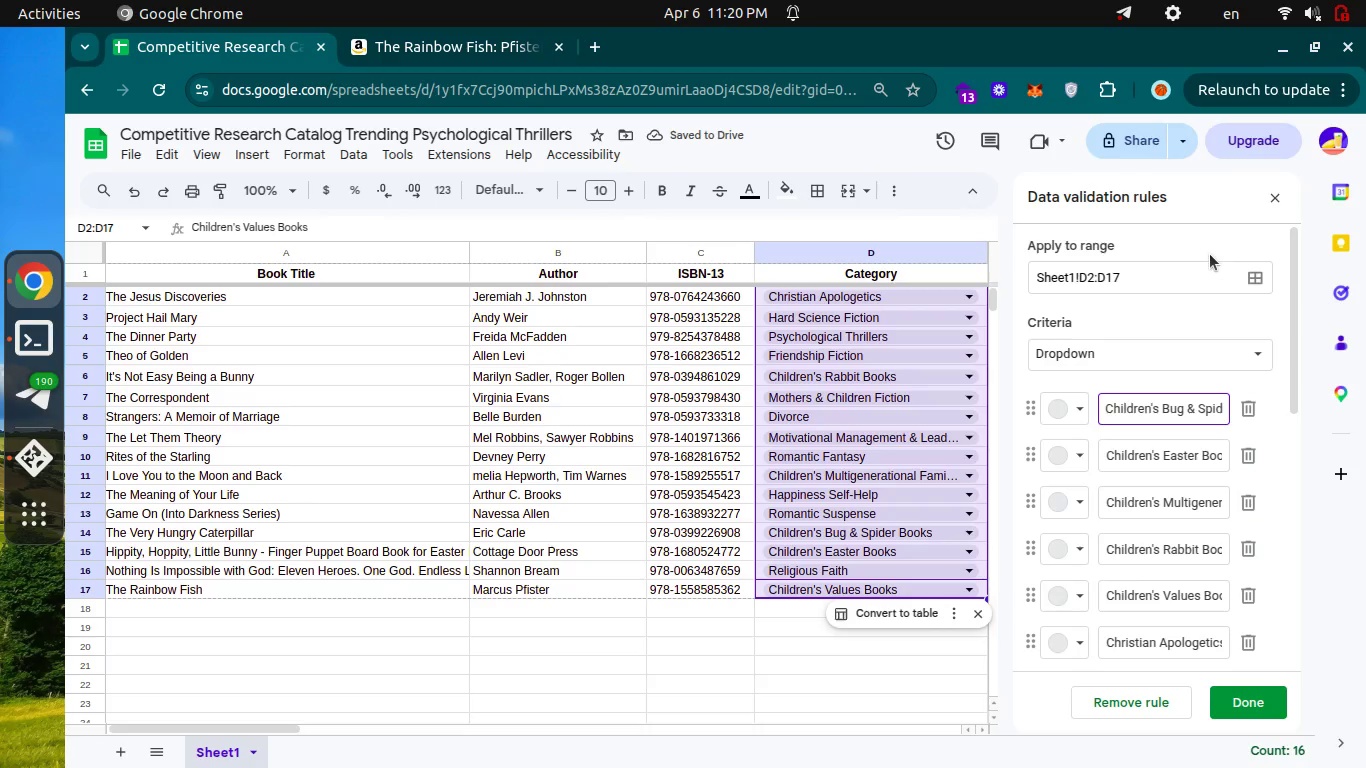 
left_click([1076, 411])
 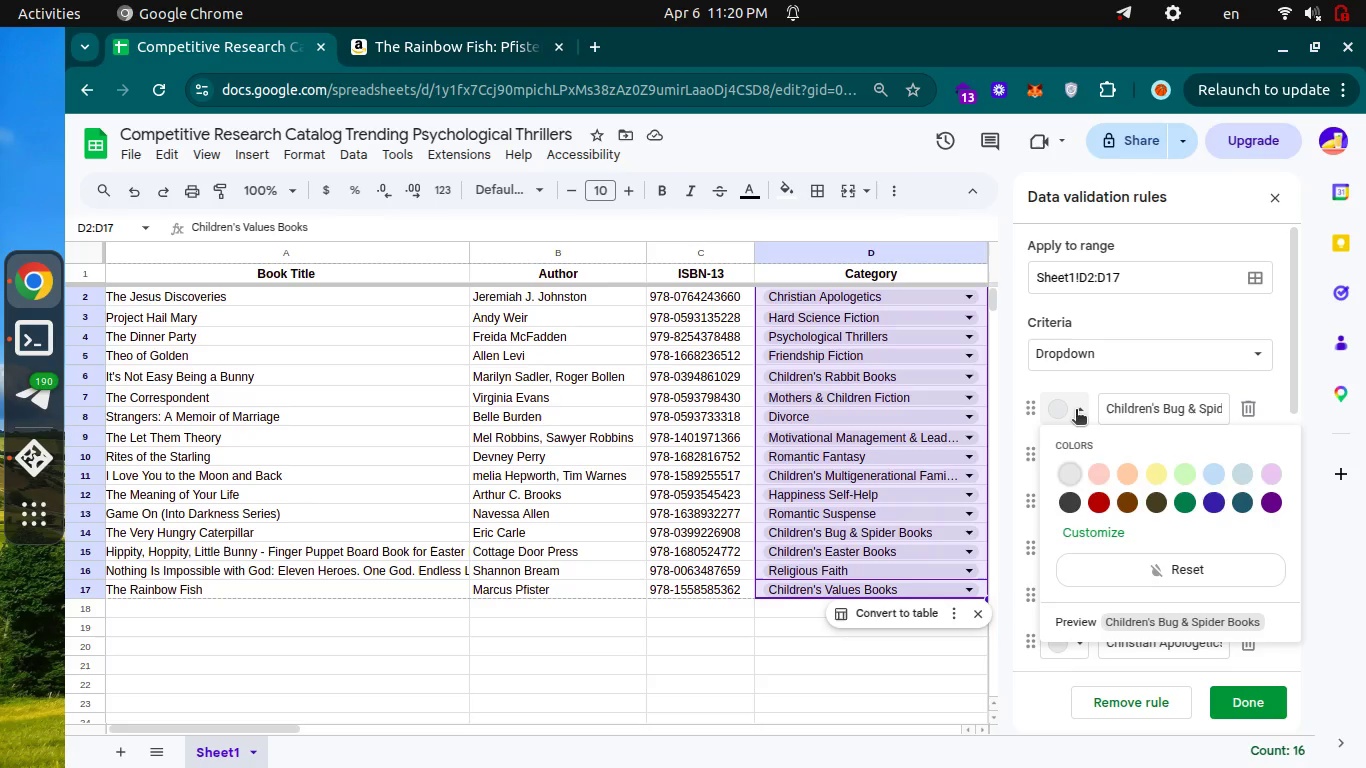 
left_click([1076, 411])
 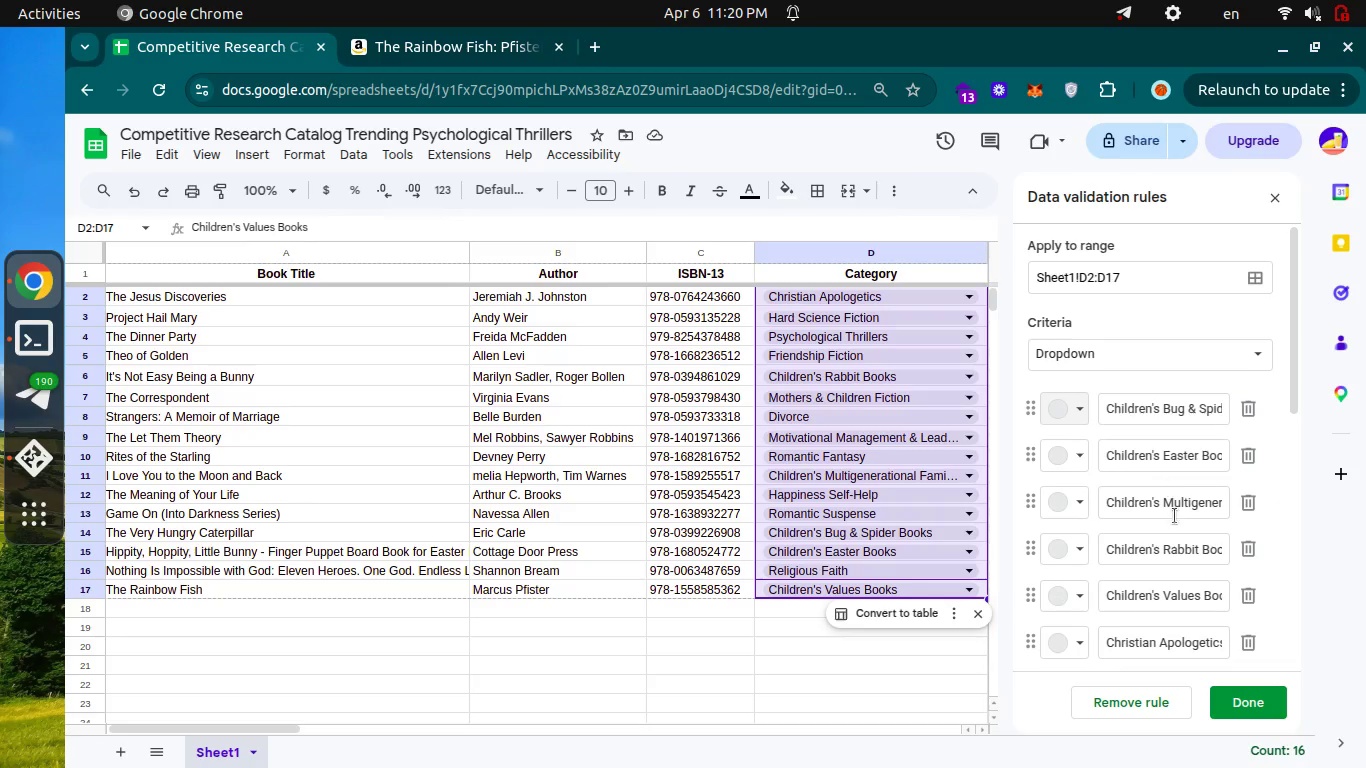 
scroll: coordinate [1159, 503], scroll_direction: down, amount: 6.0
 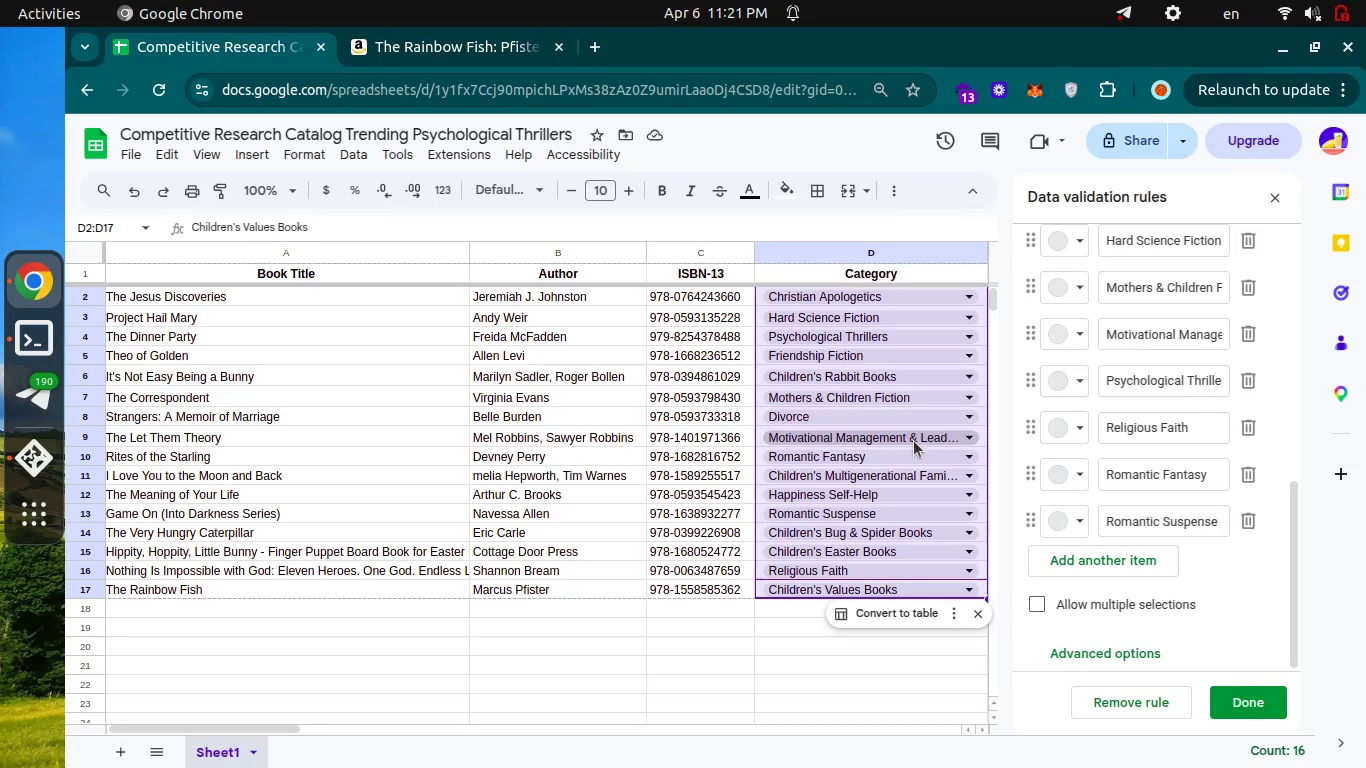 
wait(69.09)
 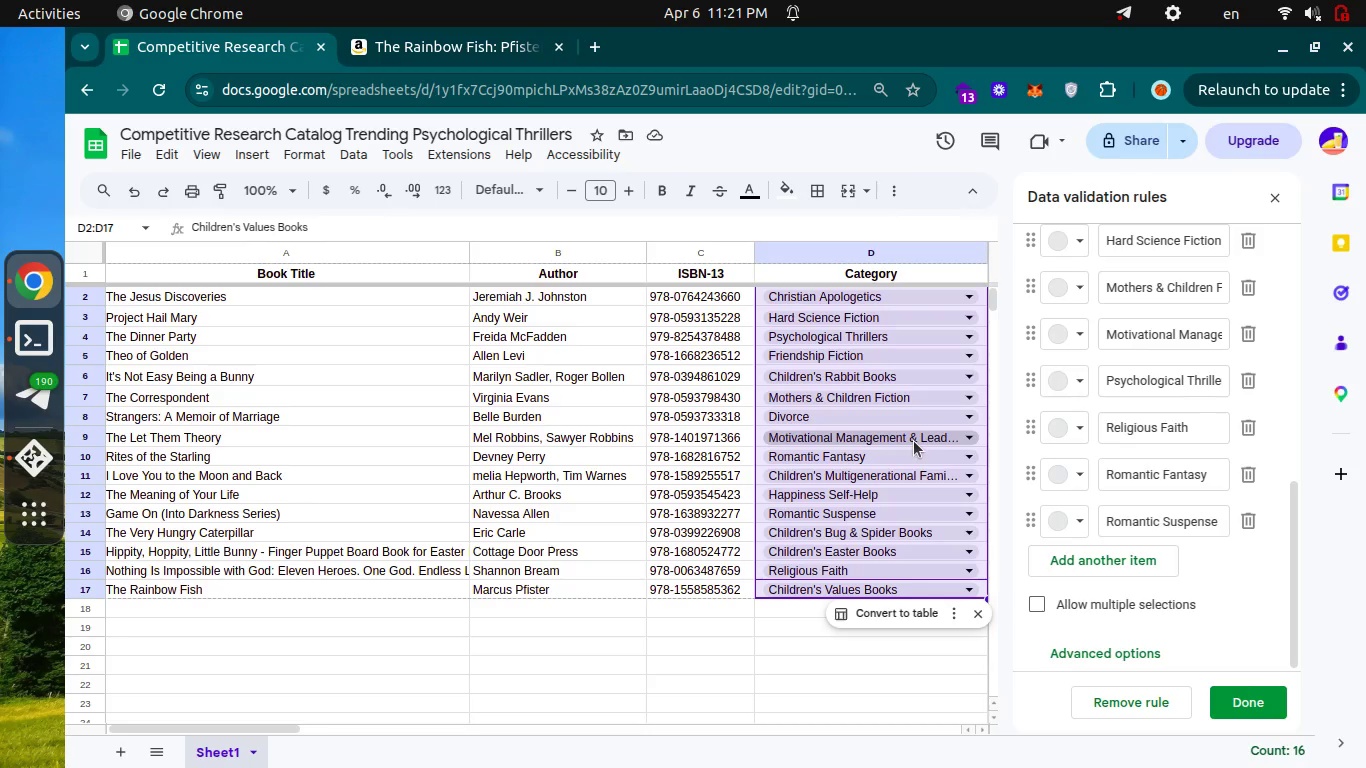 
scroll: coordinate [1121, 370], scroll_direction: up, amount: 2.0
 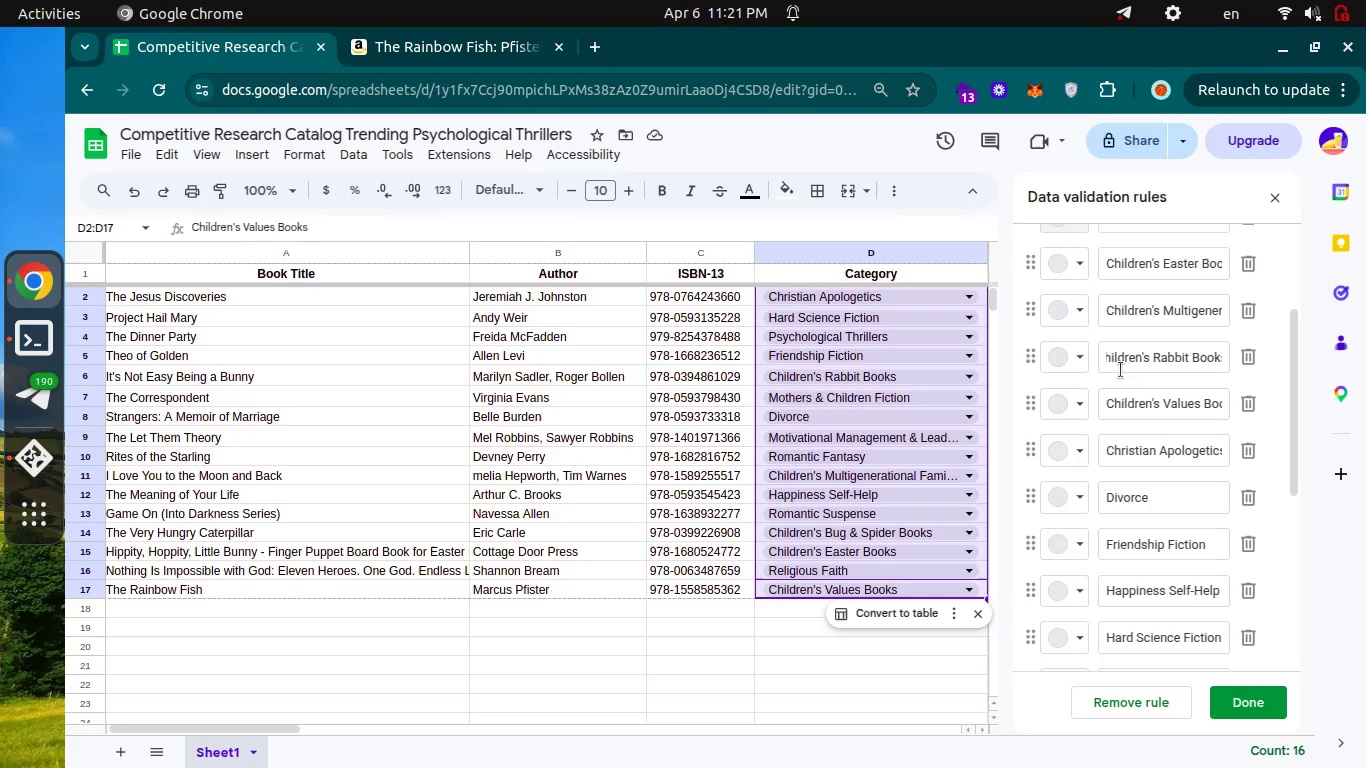 
wait(7.47)
 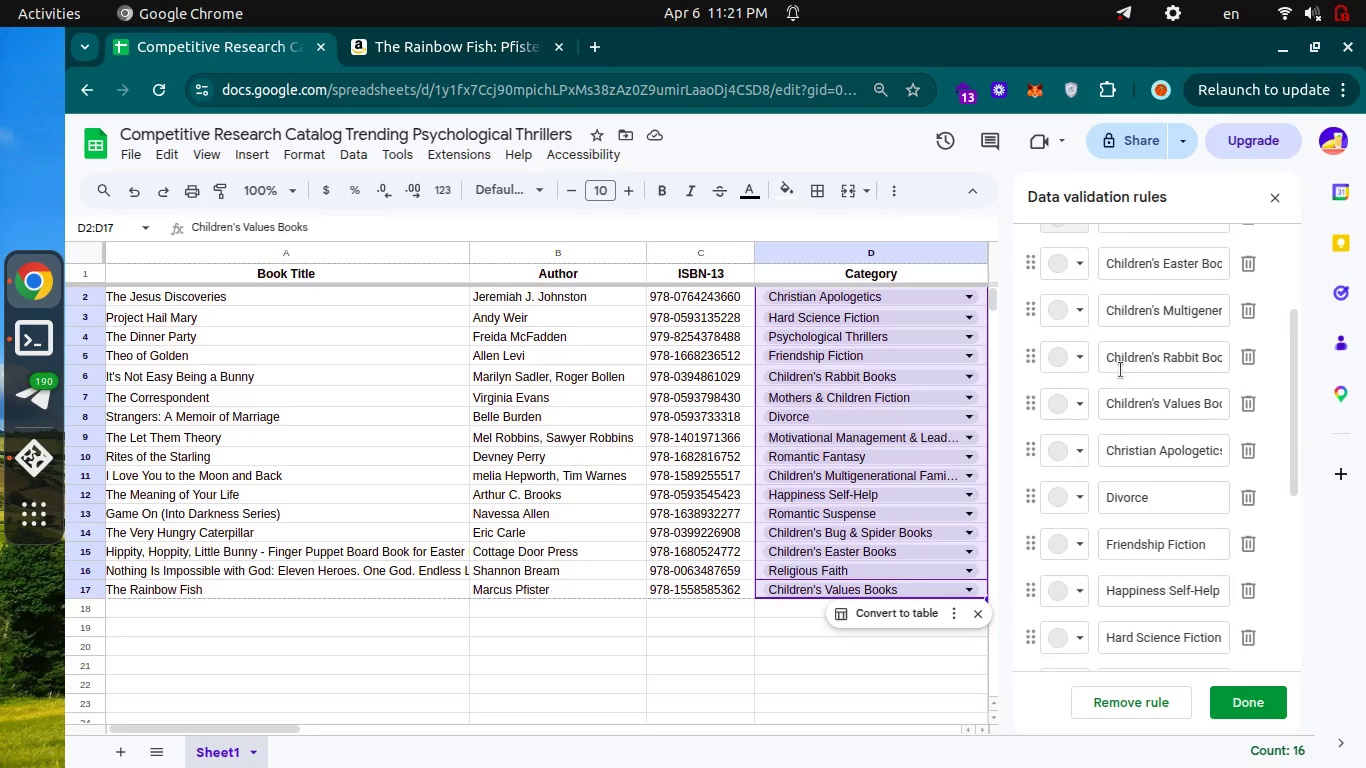 
scroll: coordinate [1121, 370], scroll_direction: down, amount: 1.0
 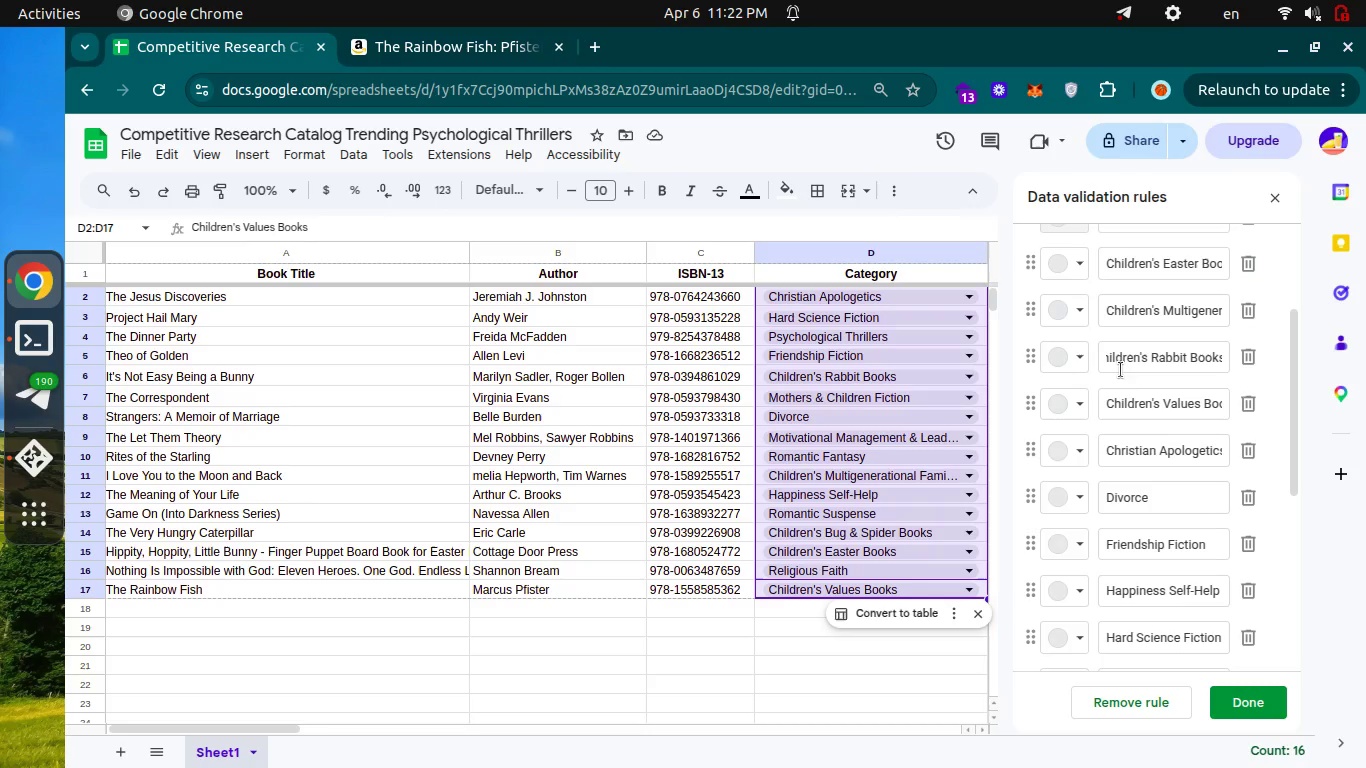 
wait(15.19)
 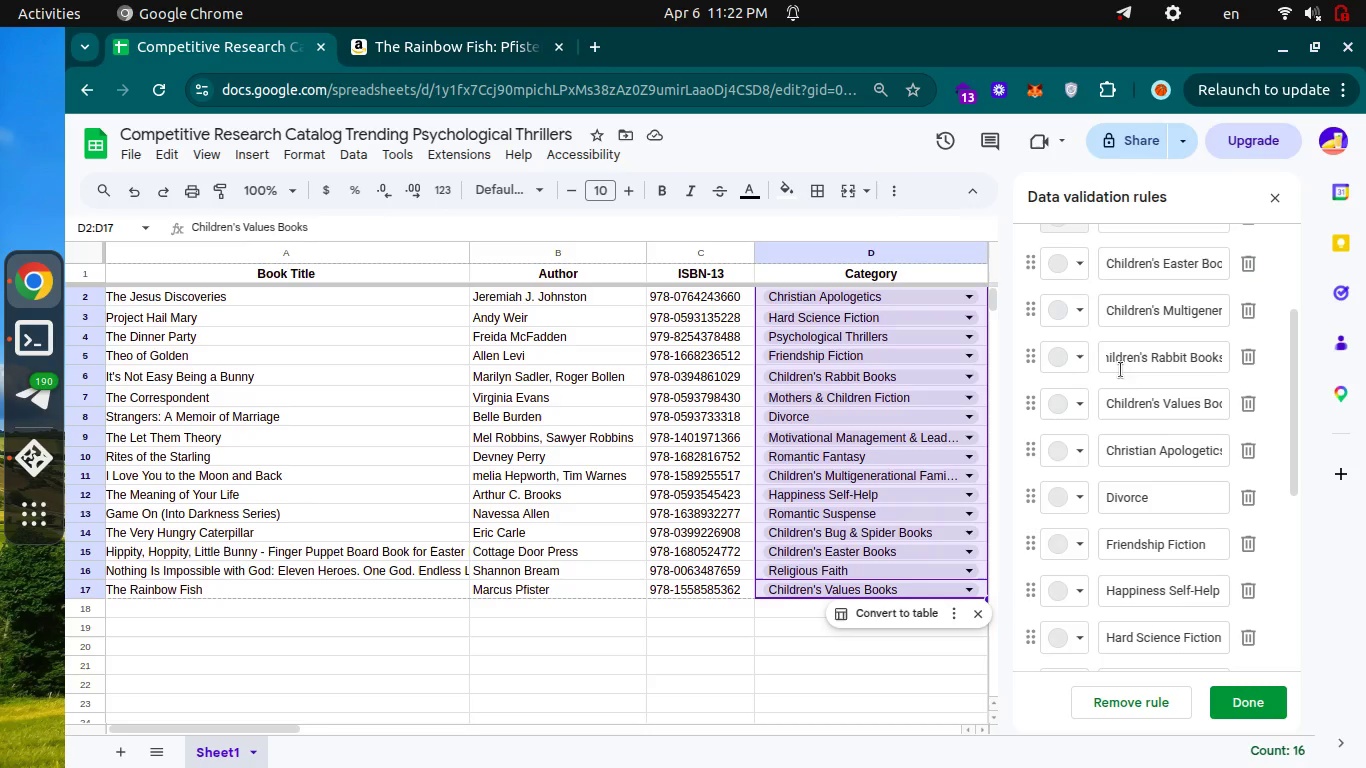 
left_click([968, 289])
 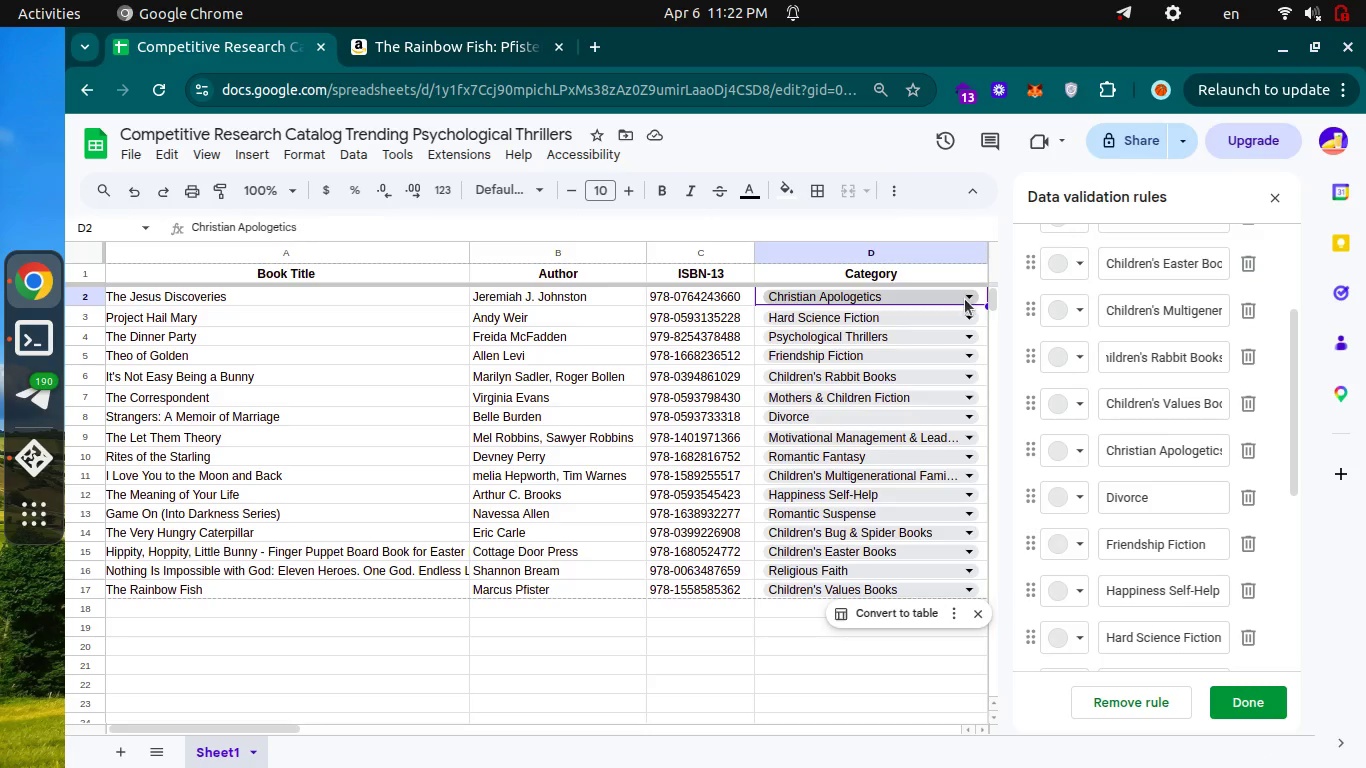 
left_click([965, 299])
 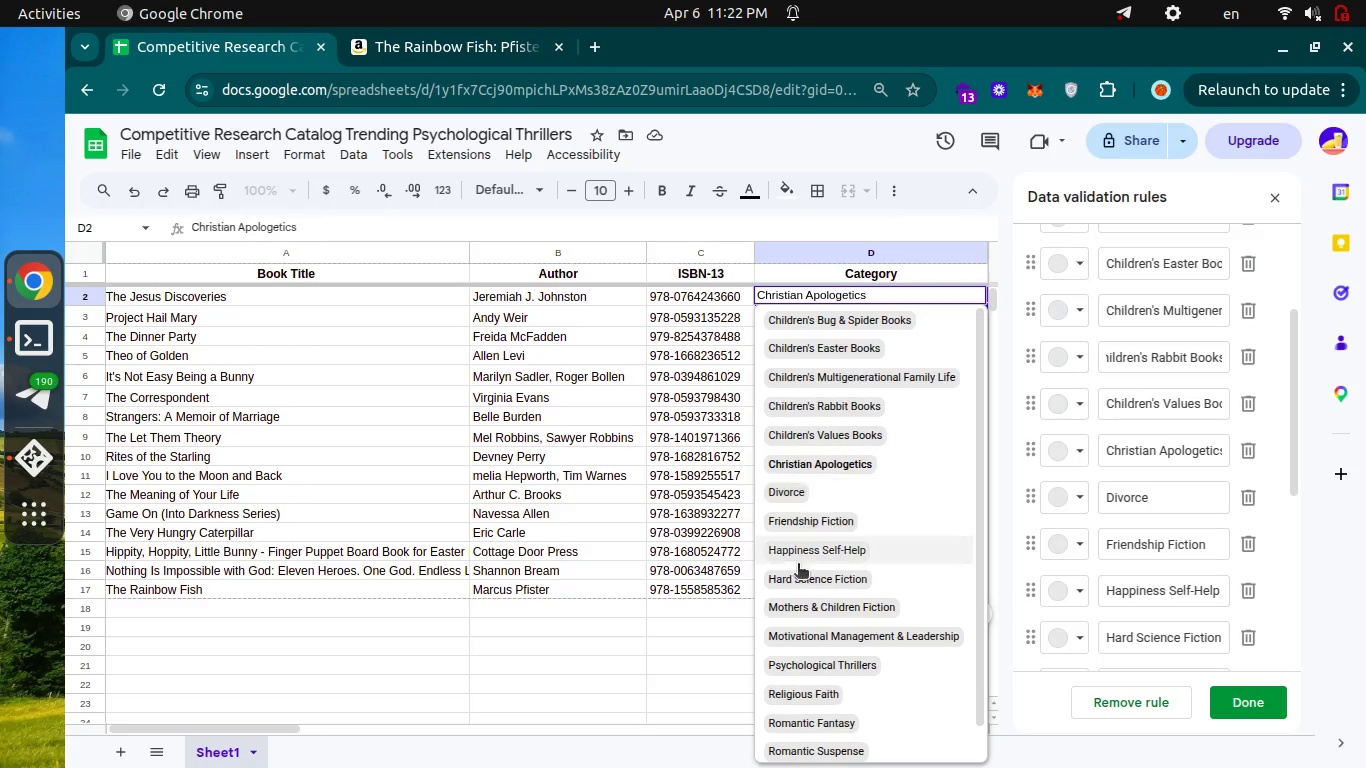 
scroll: coordinate [871, 626], scroll_direction: down, amount: 3.0
 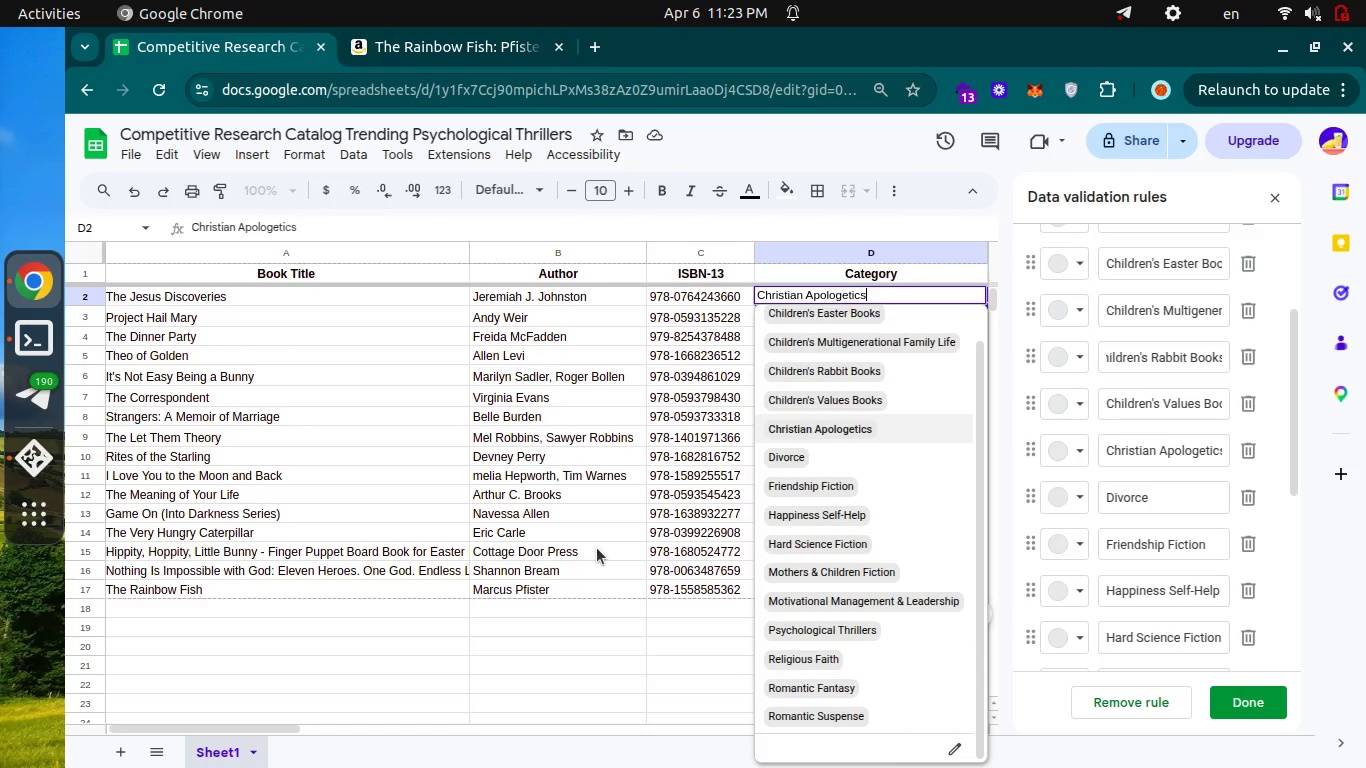 
wait(80.65)
 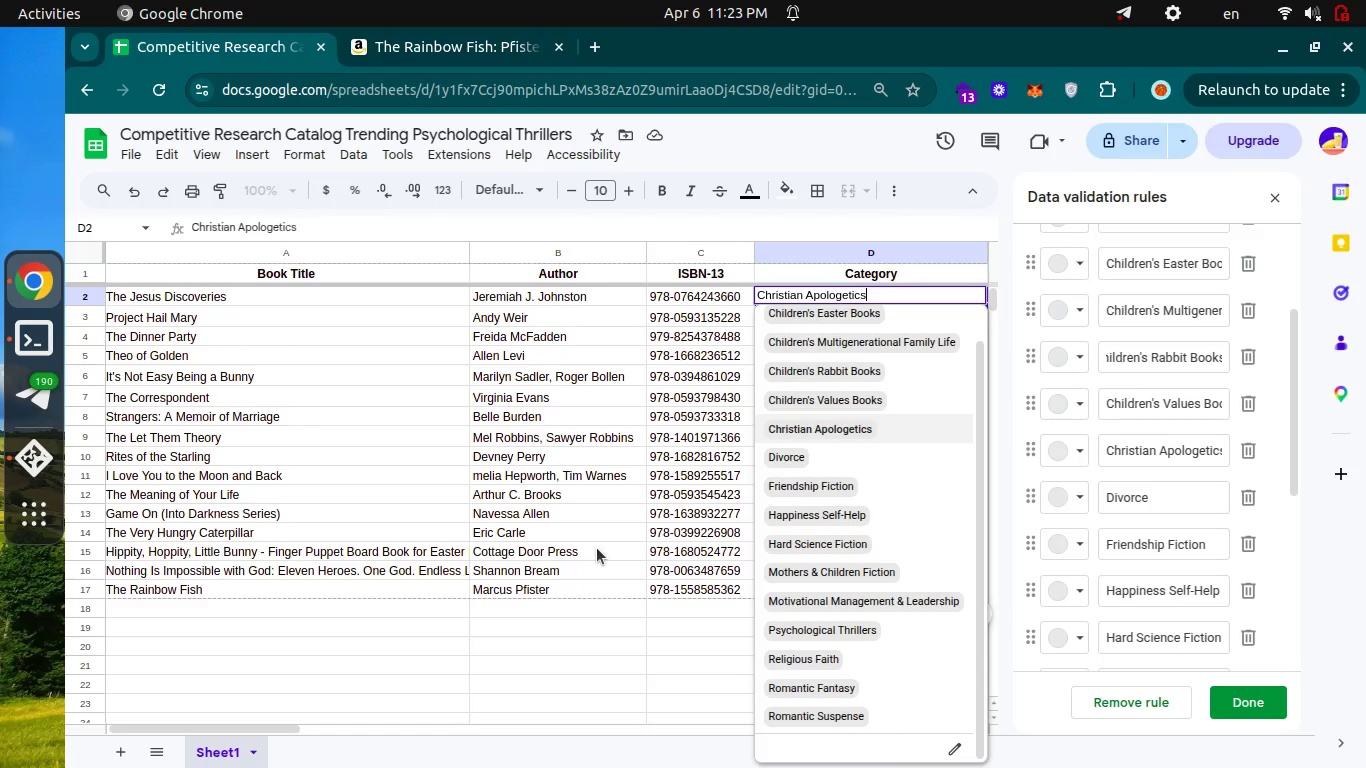 
left_click([492, 686])
 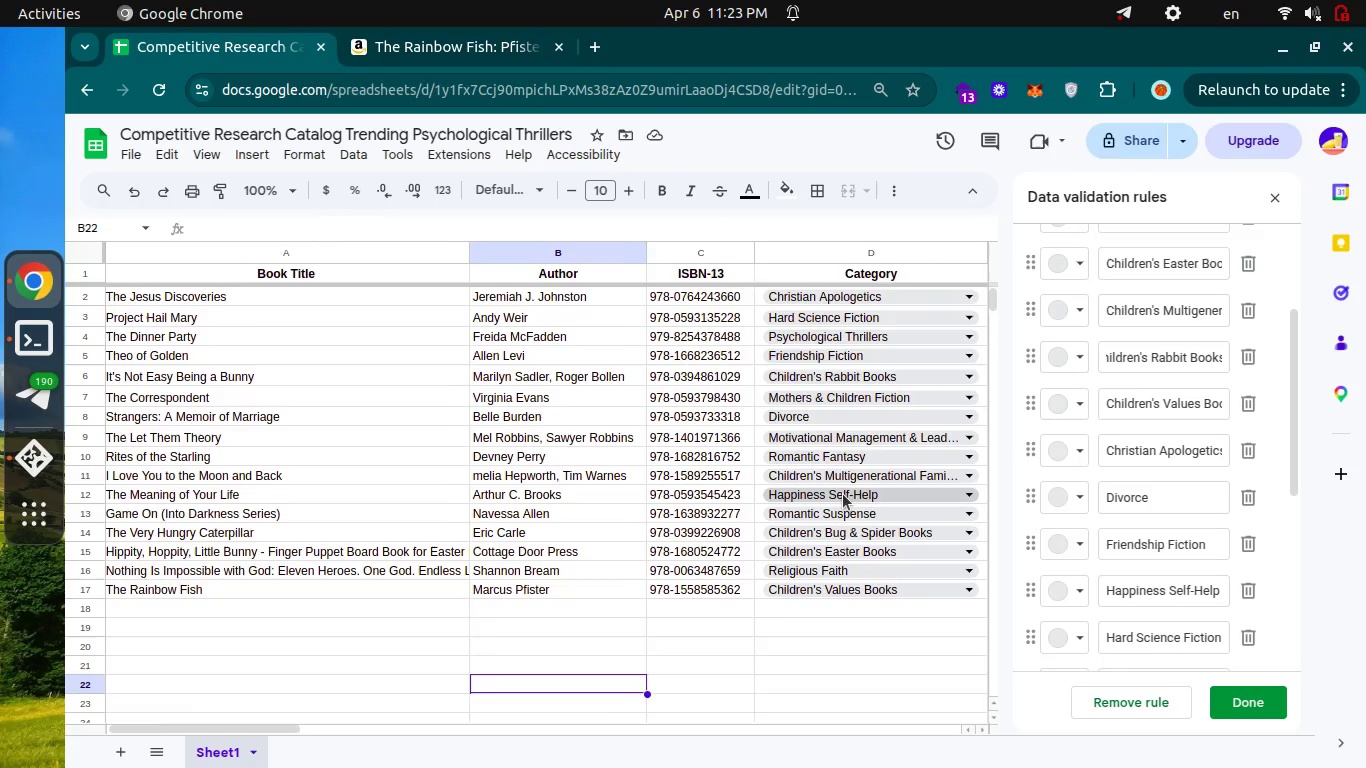 
scroll: coordinate [843, 494], scroll_direction: down, amount: 5.0
 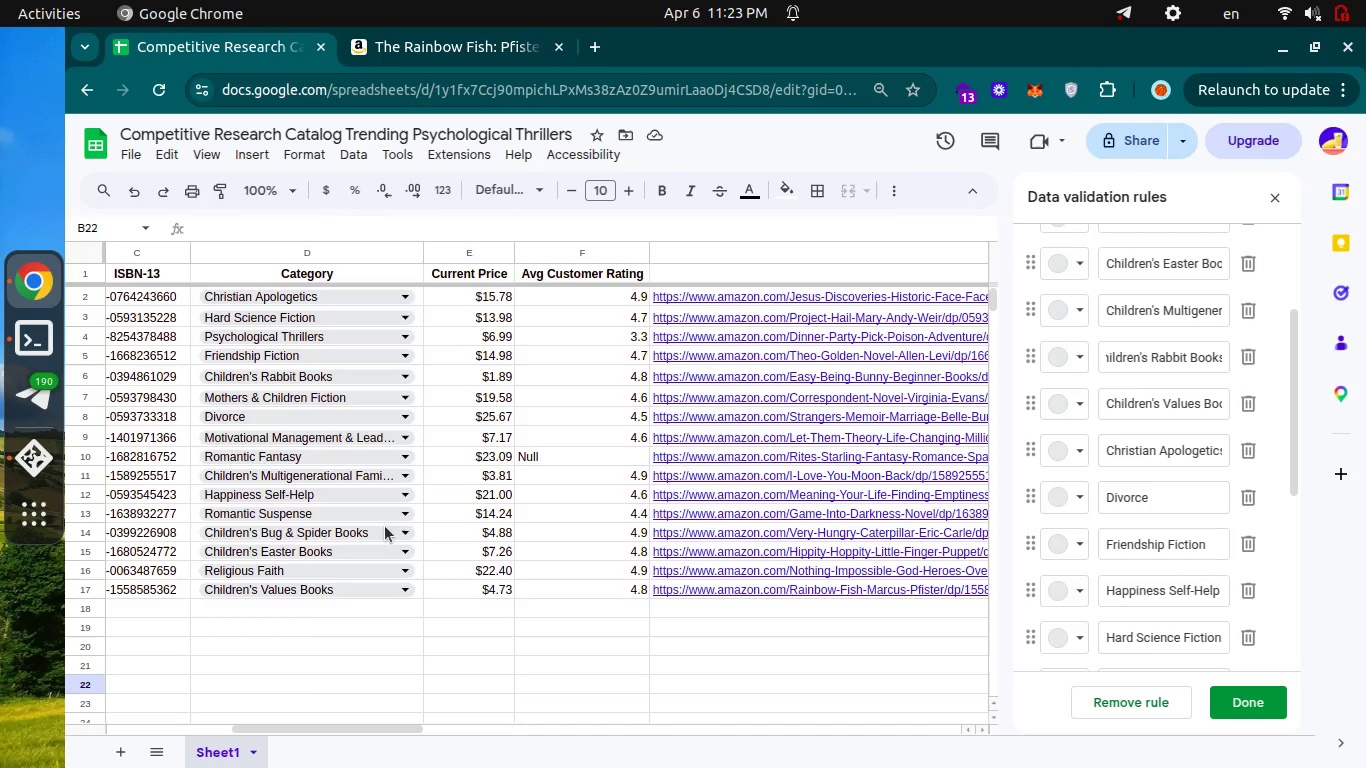 
scroll: coordinate [440, 471], scroll_direction: up, amount: 1.0
 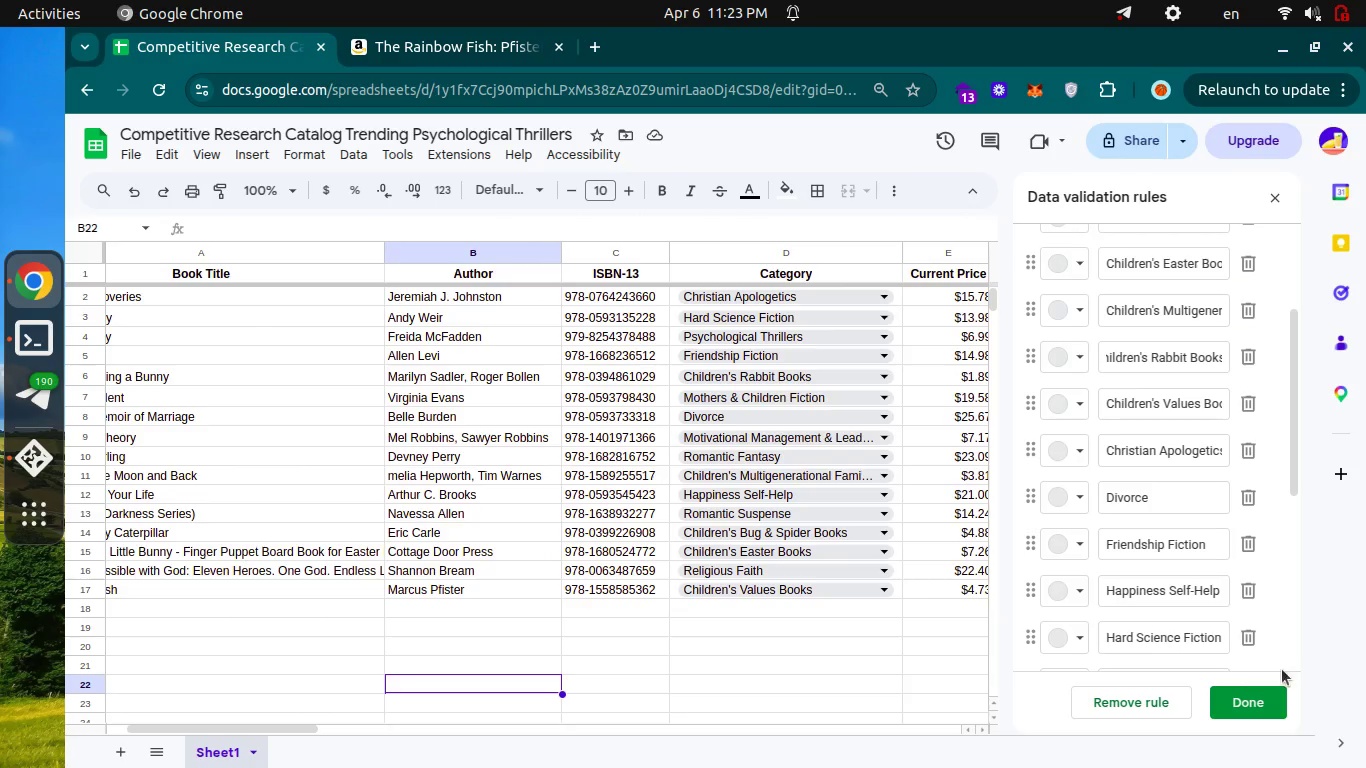 
left_click([1242, 697])
 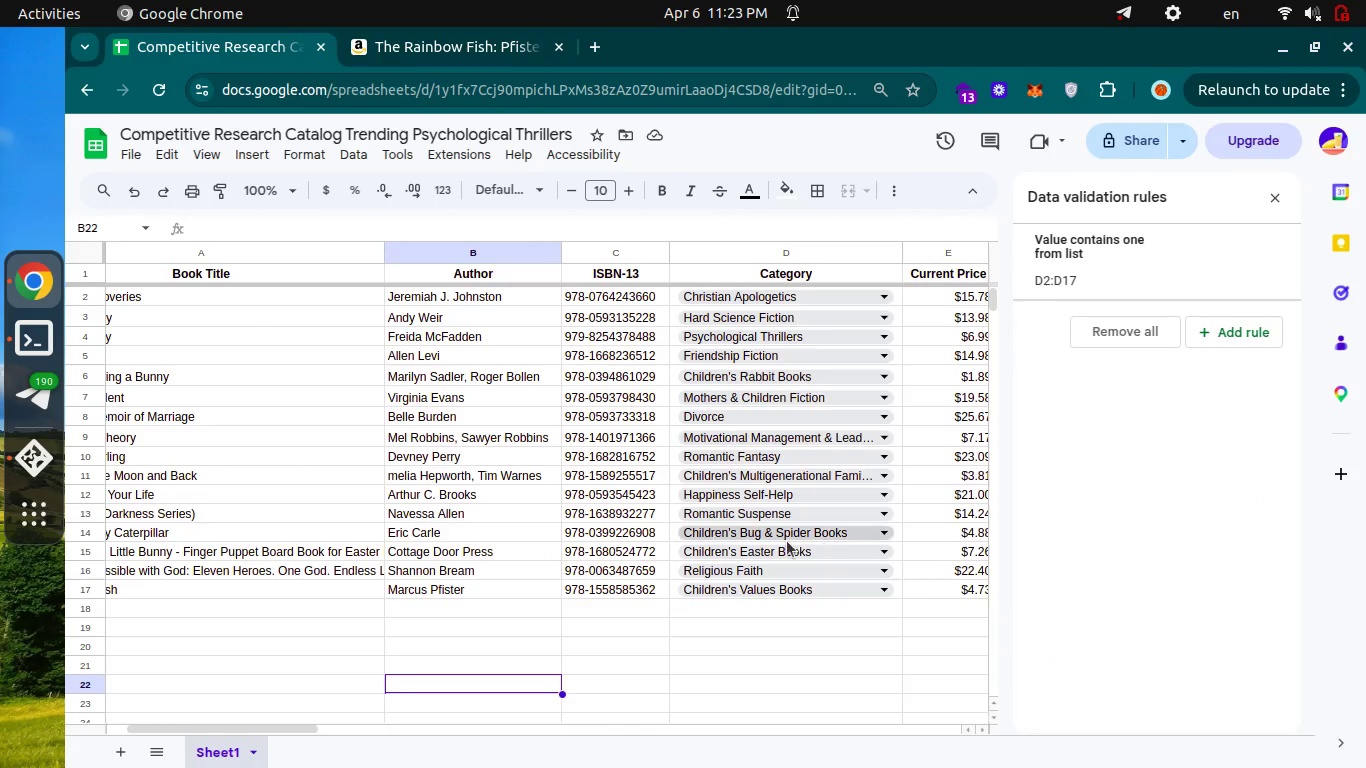 
scroll: coordinate [762, 552], scroll_direction: up, amount: 3.0
 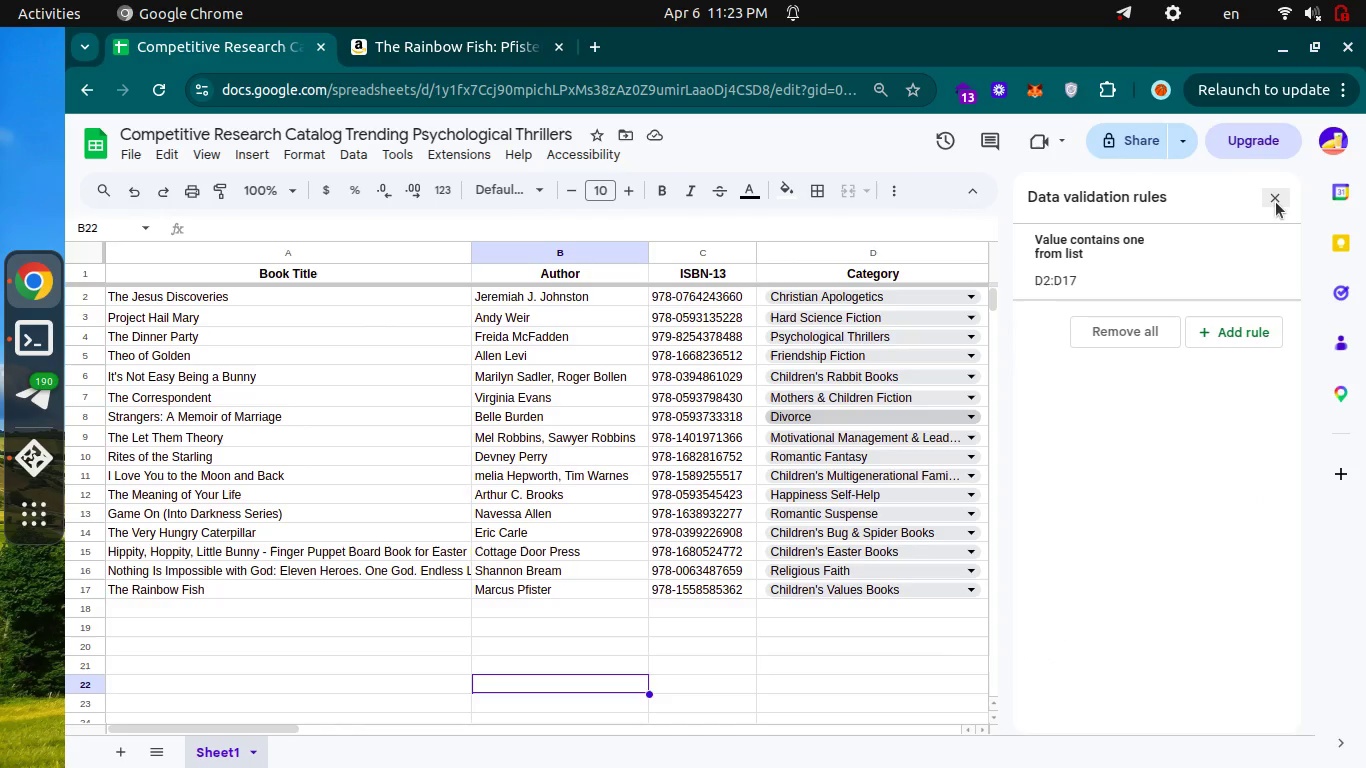 
left_click([1276, 202])
 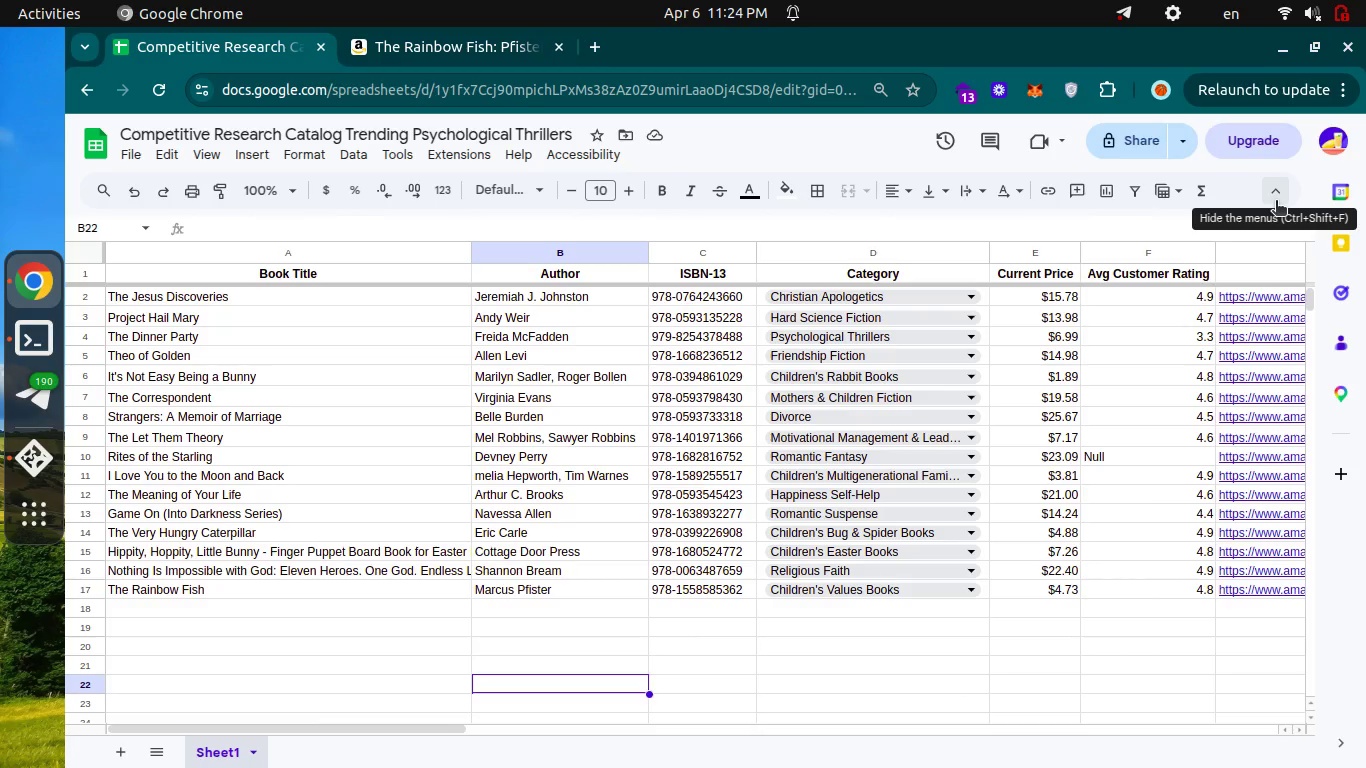 
wait(23.69)
 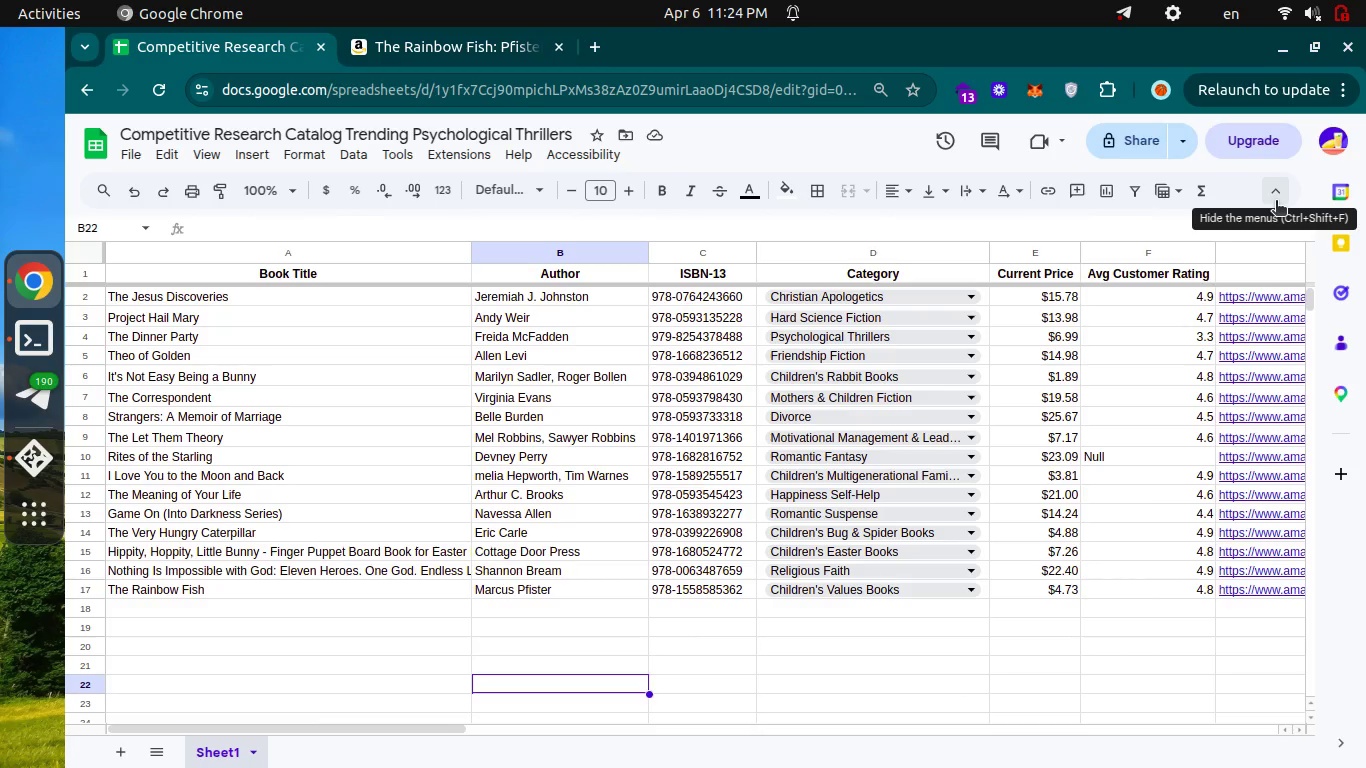 
scroll: coordinate [848, 392], scroll_direction: down, amount: 6.0
 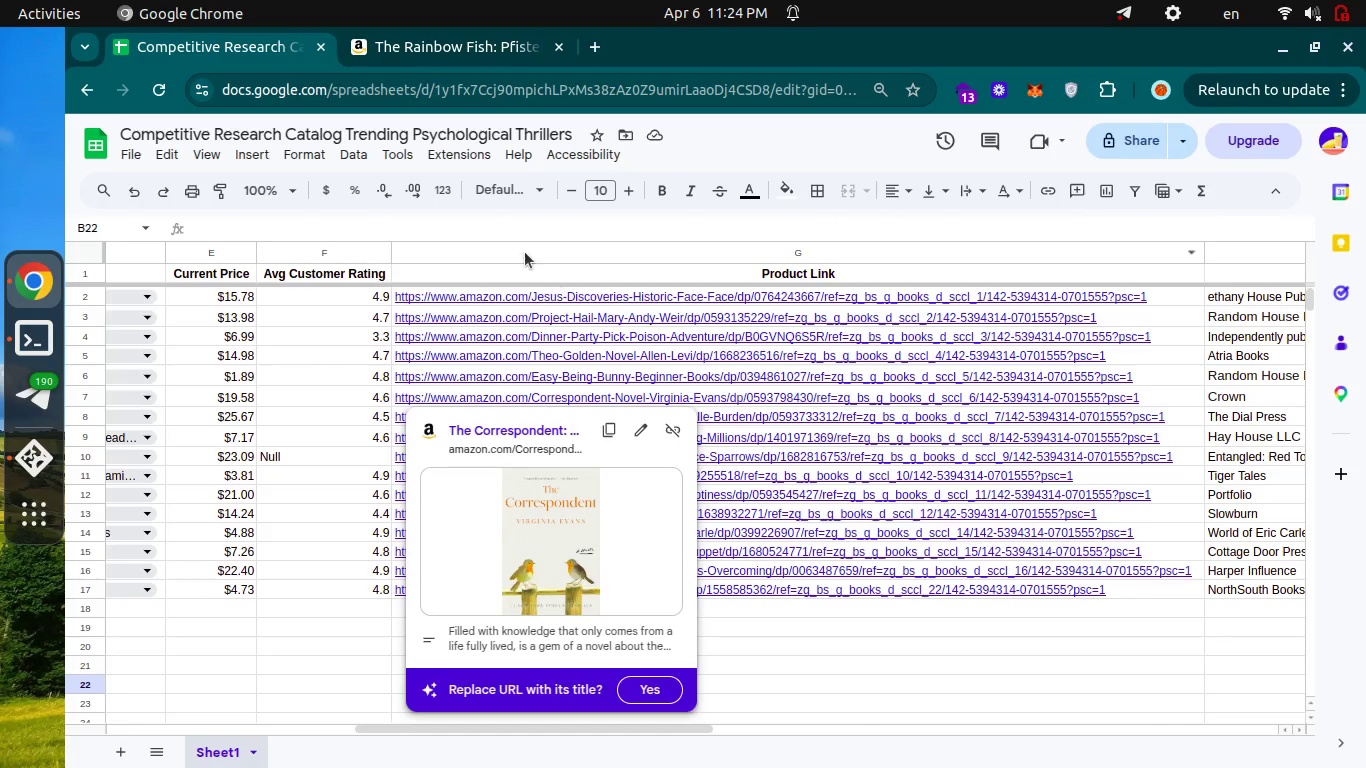 
left_click([323, 244])
 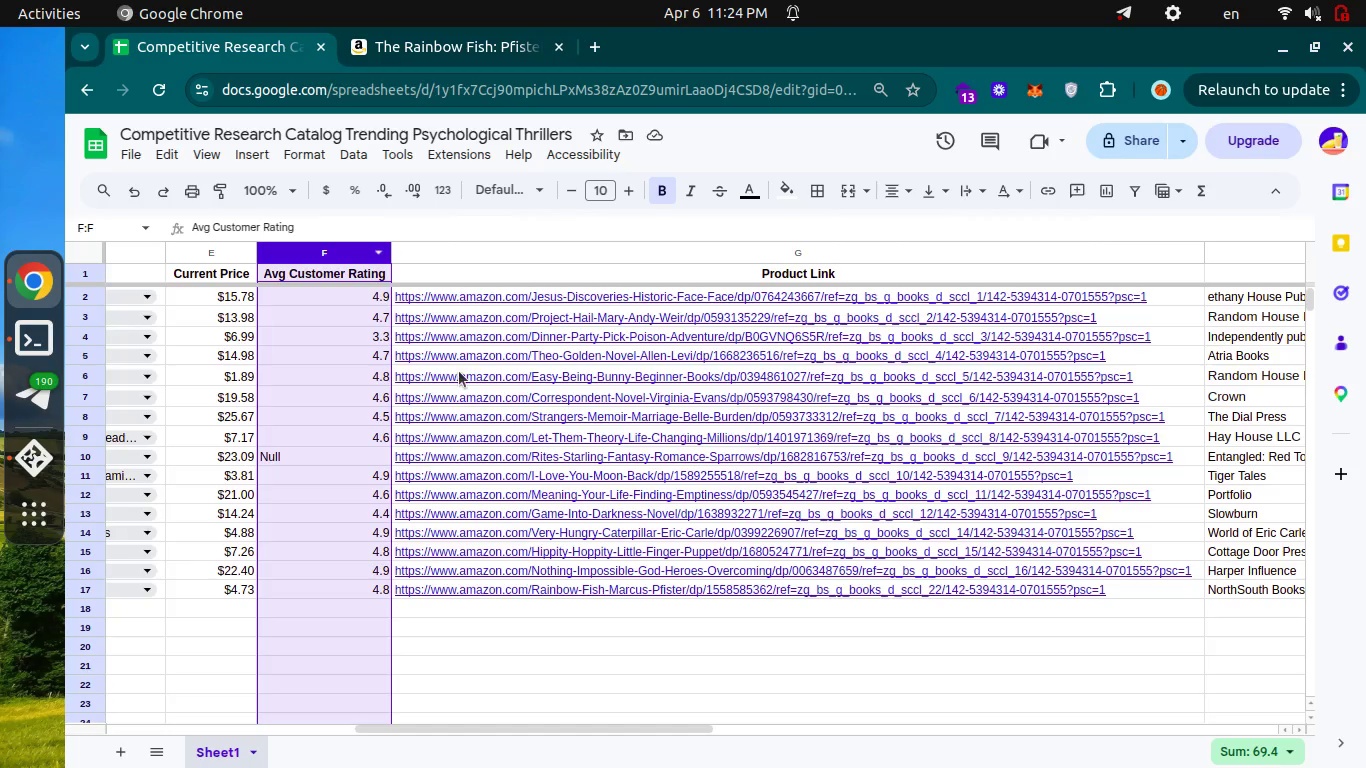 
wait(9.73)
 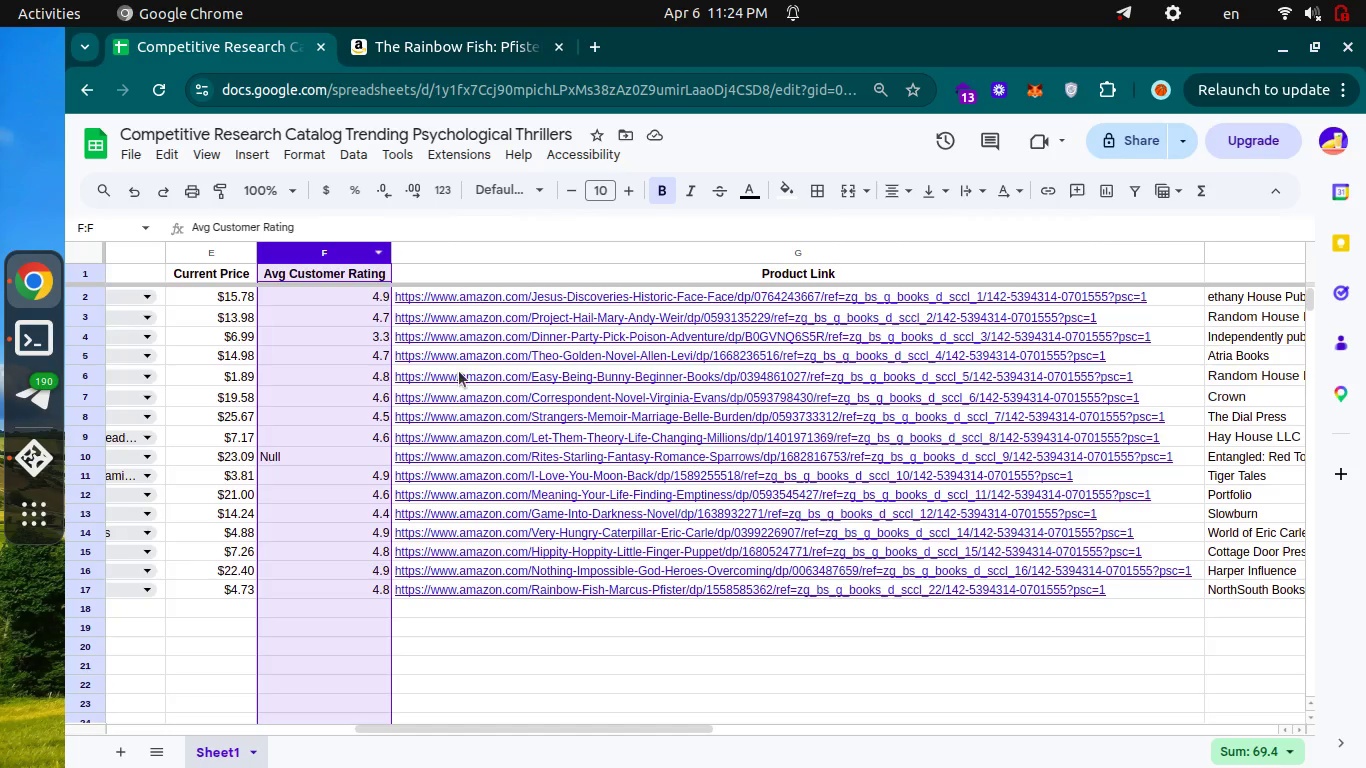 
left_click([326, 592])
 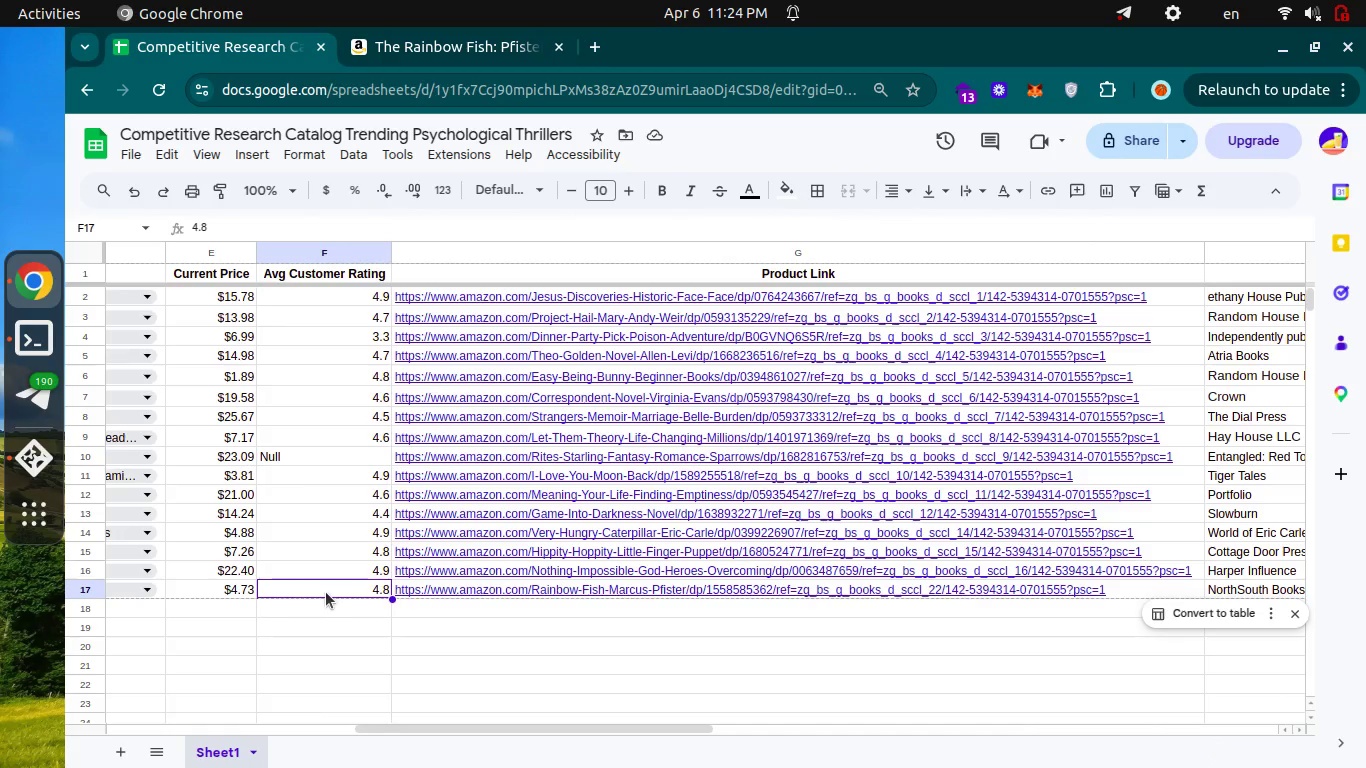 
left_click_drag(start_coordinate=[326, 592], to_coordinate=[306, 295])
 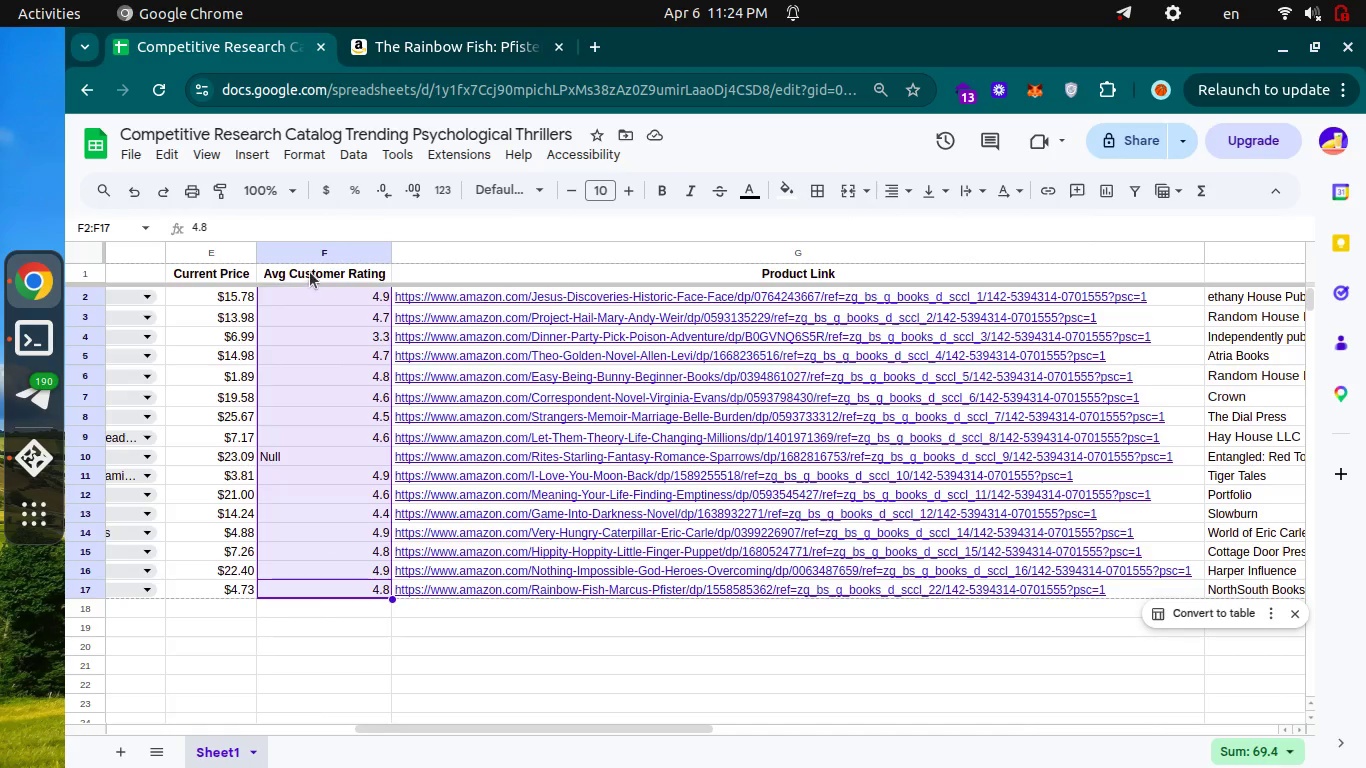 
left_click([315, 255])
 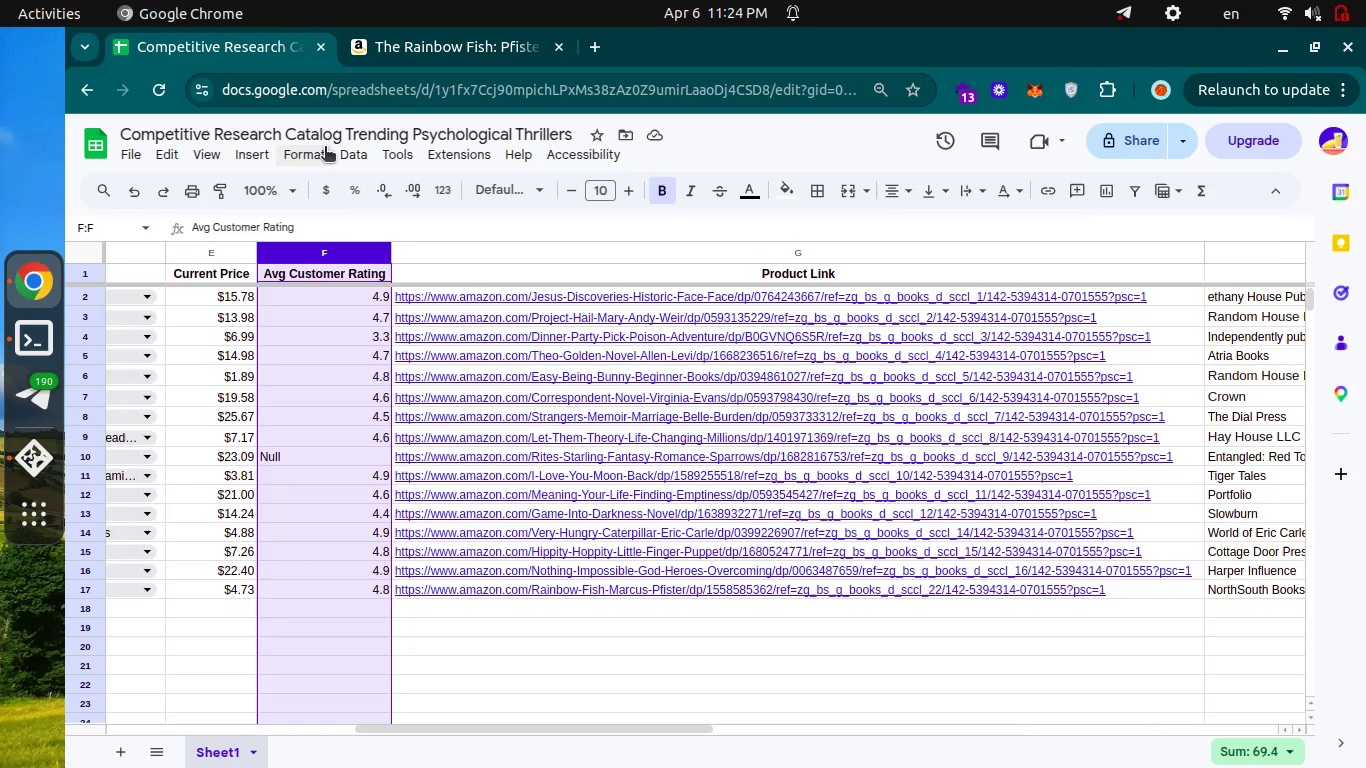 
left_click([355, 175])
 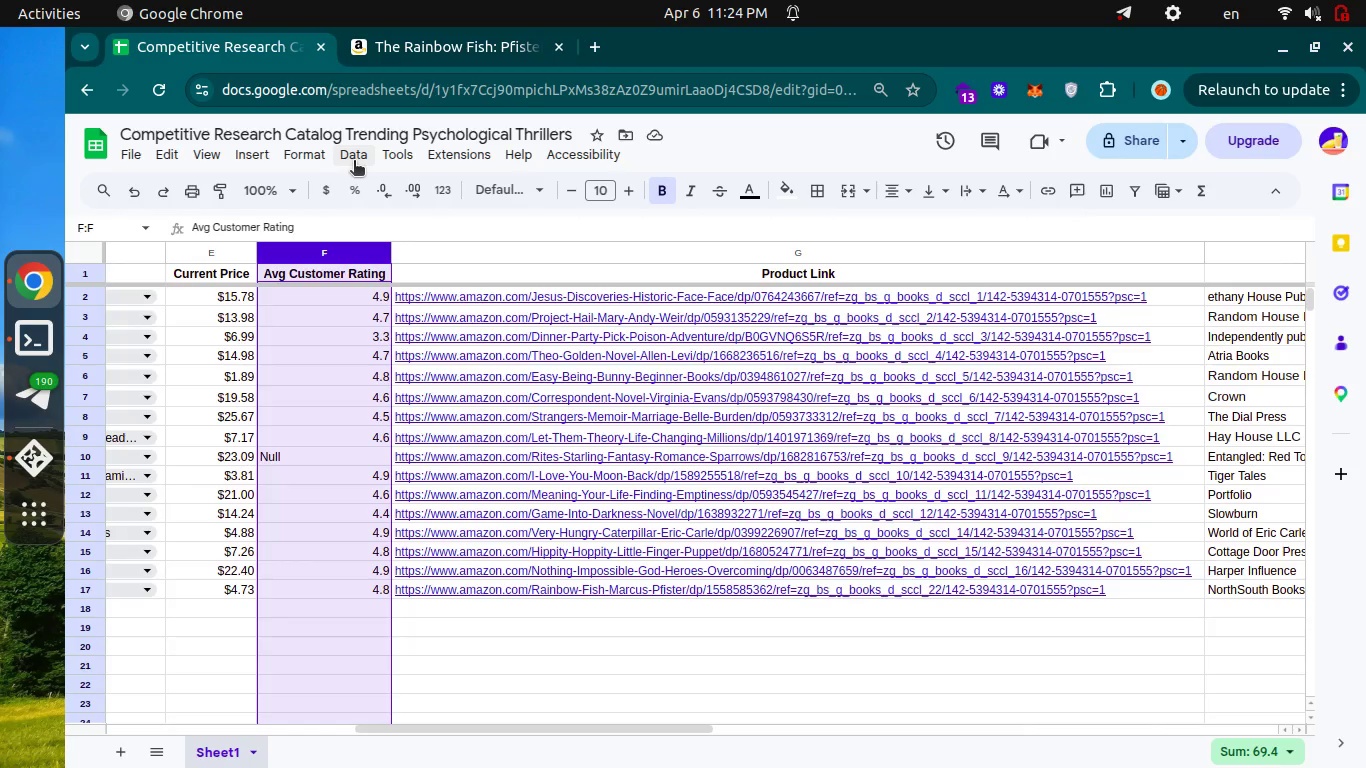 
left_click([354, 162])
 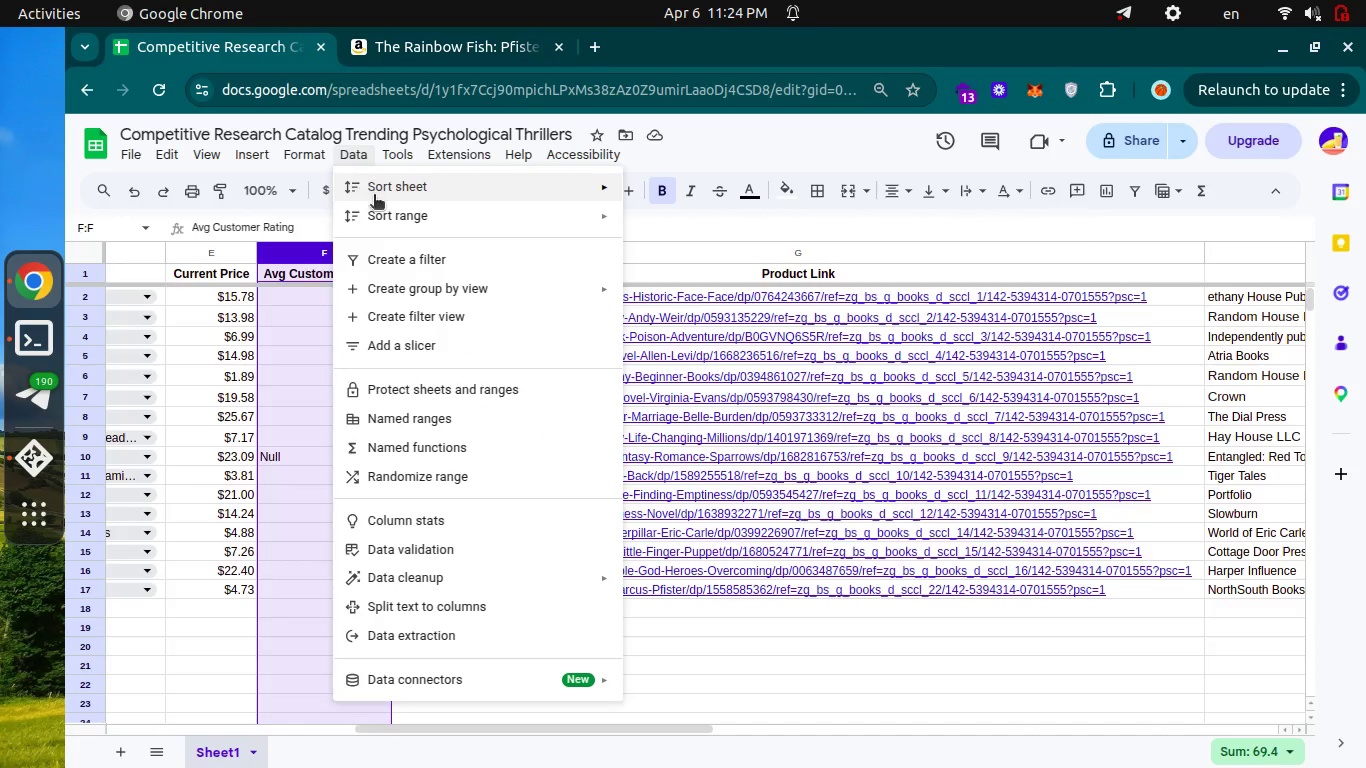 
mouse_move([421, 218])
 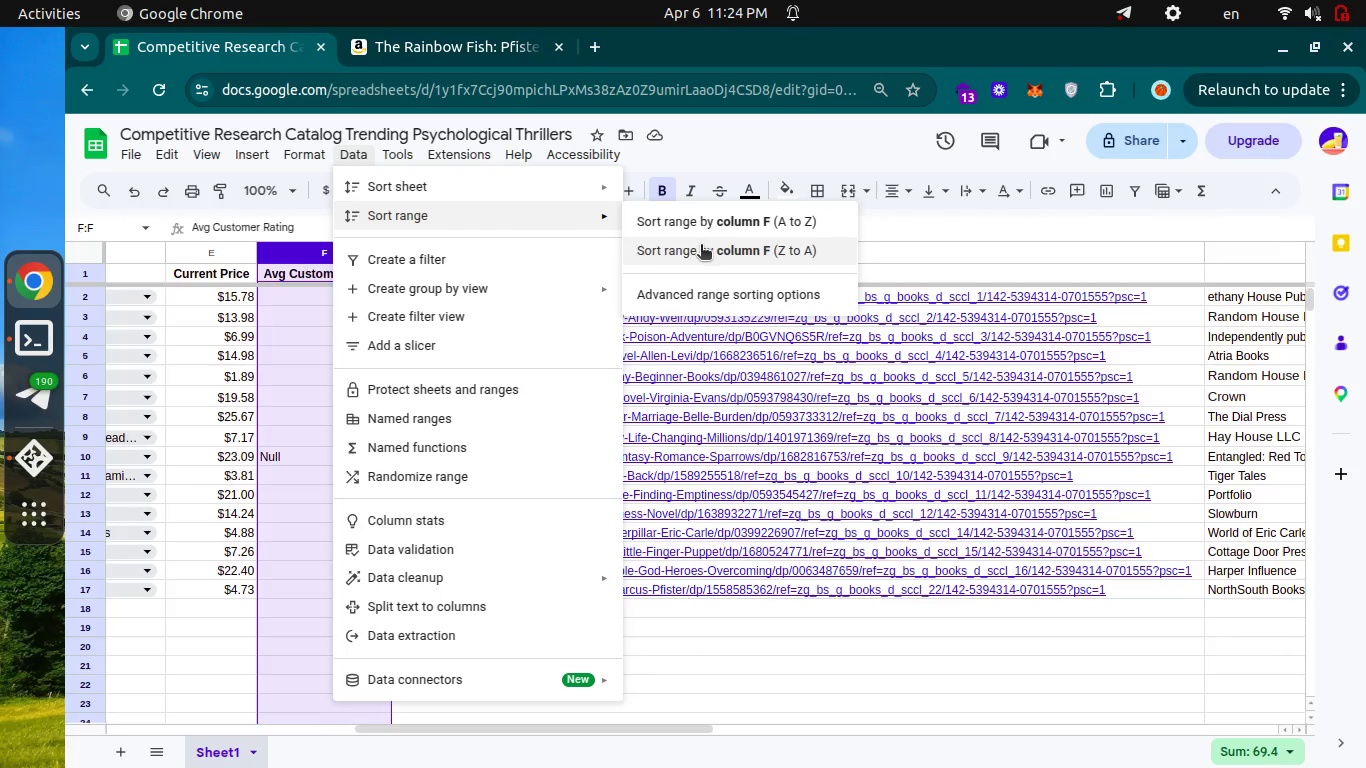 
left_click([701, 248])
 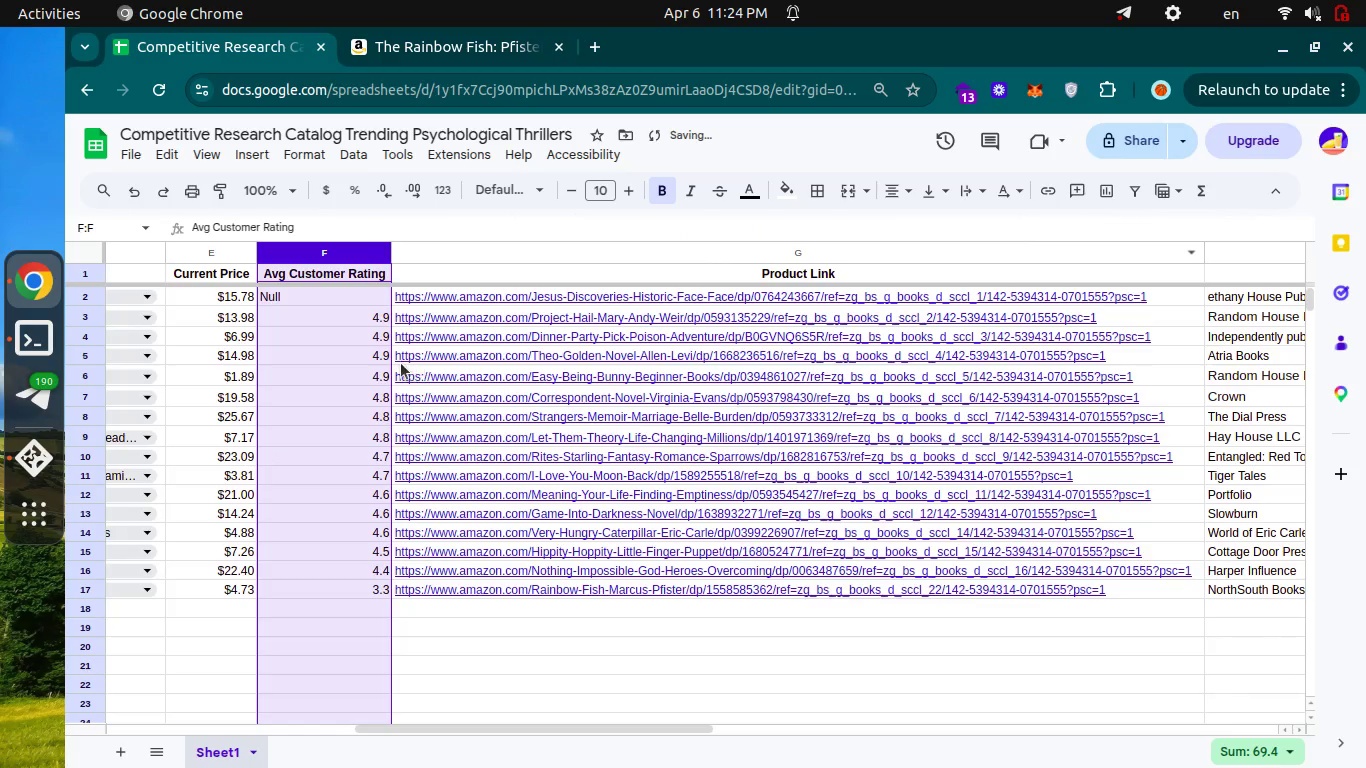 
scroll: coordinate [383, 364], scroll_direction: up, amount: 9.0
 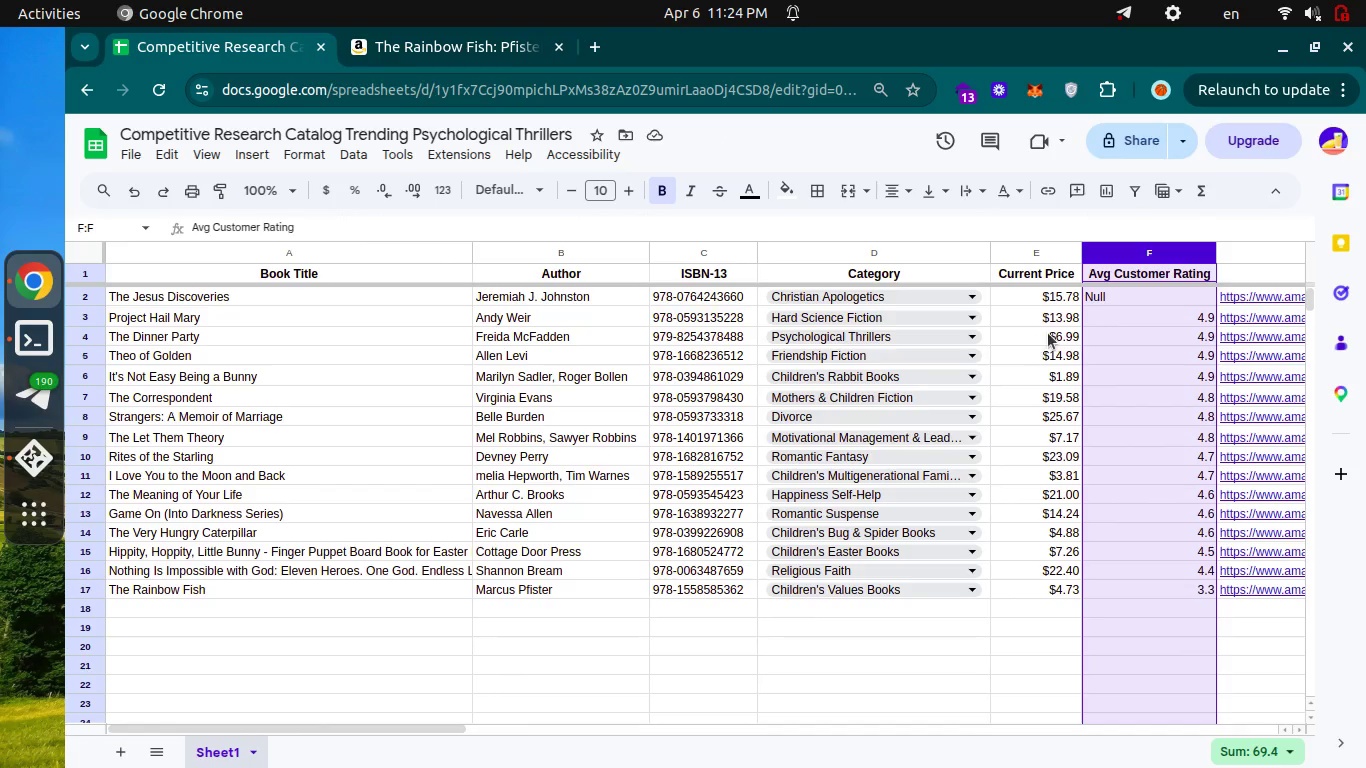 
left_click([1126, 302])
 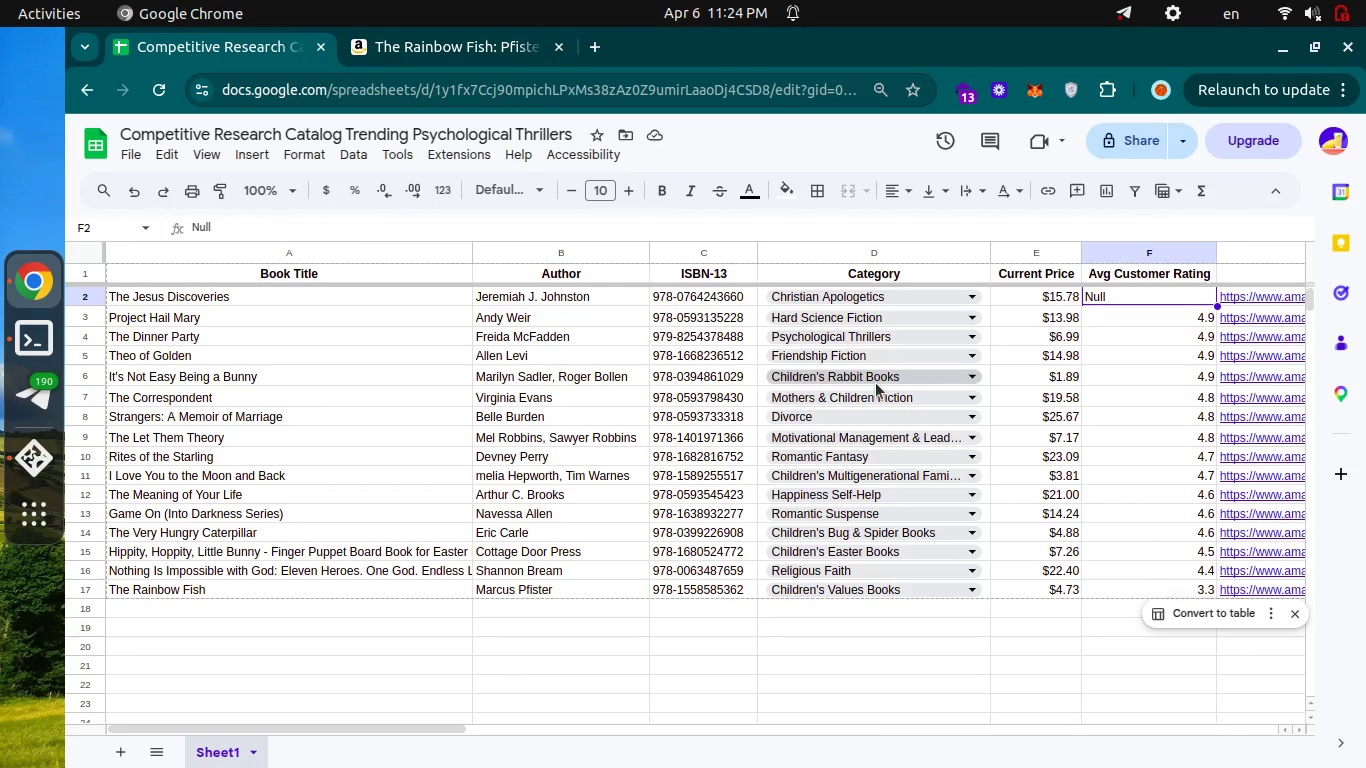 
key(Control+ControlLeft)
 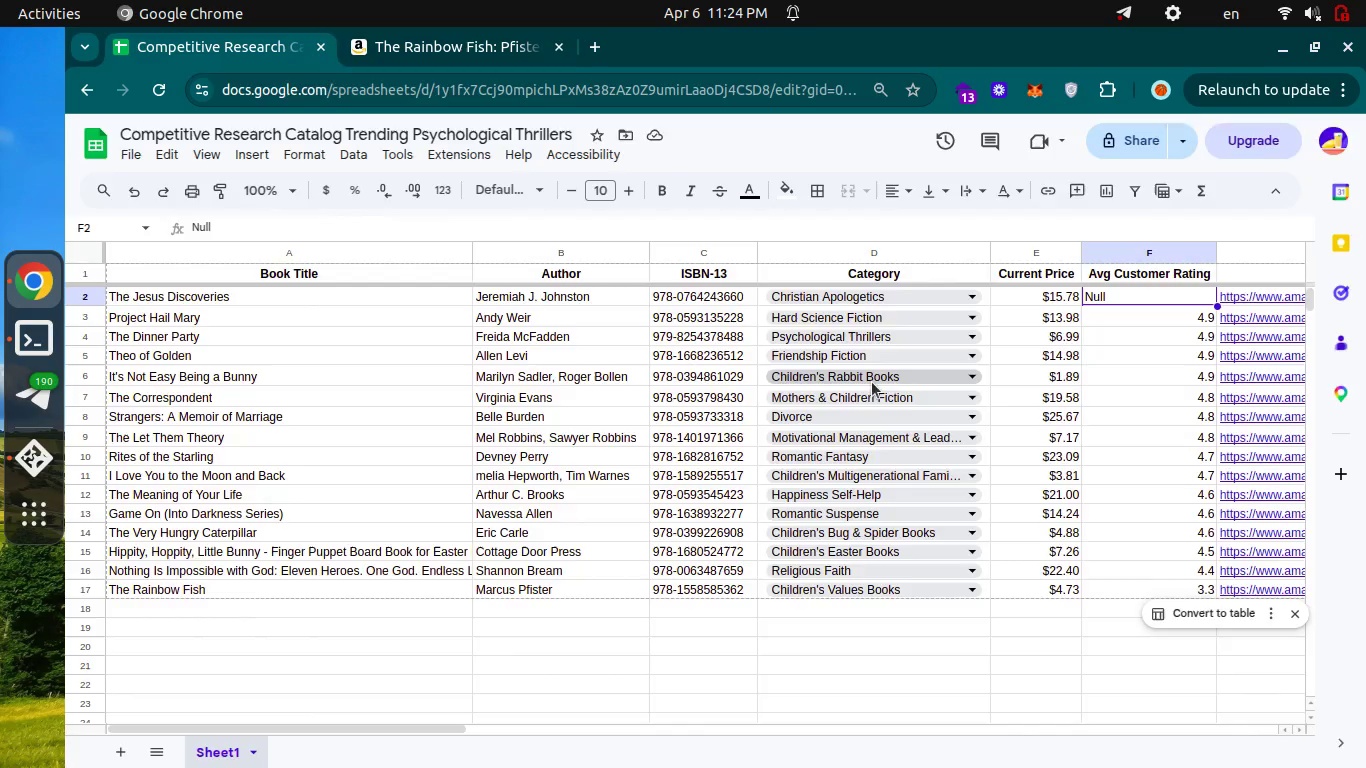 
key(Control+Tab)
 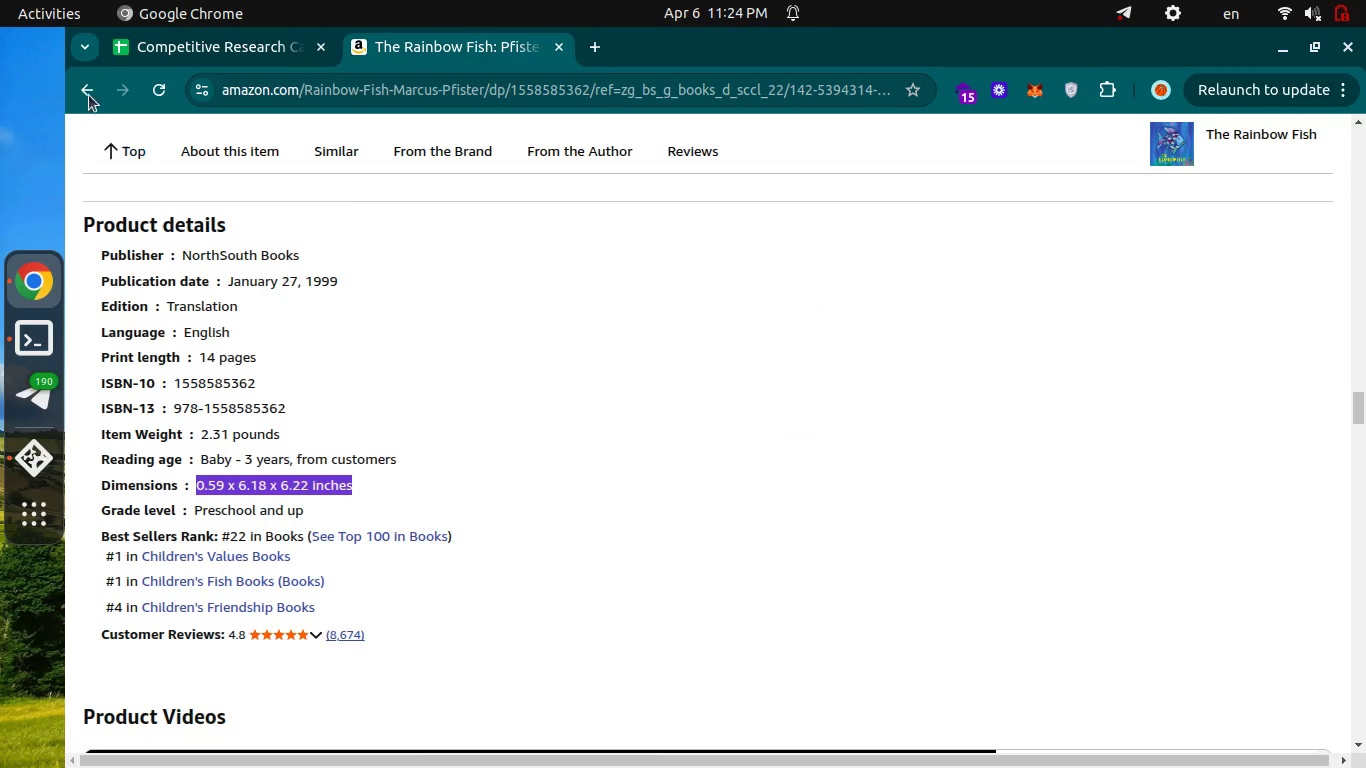 
left_click([88, 92])
 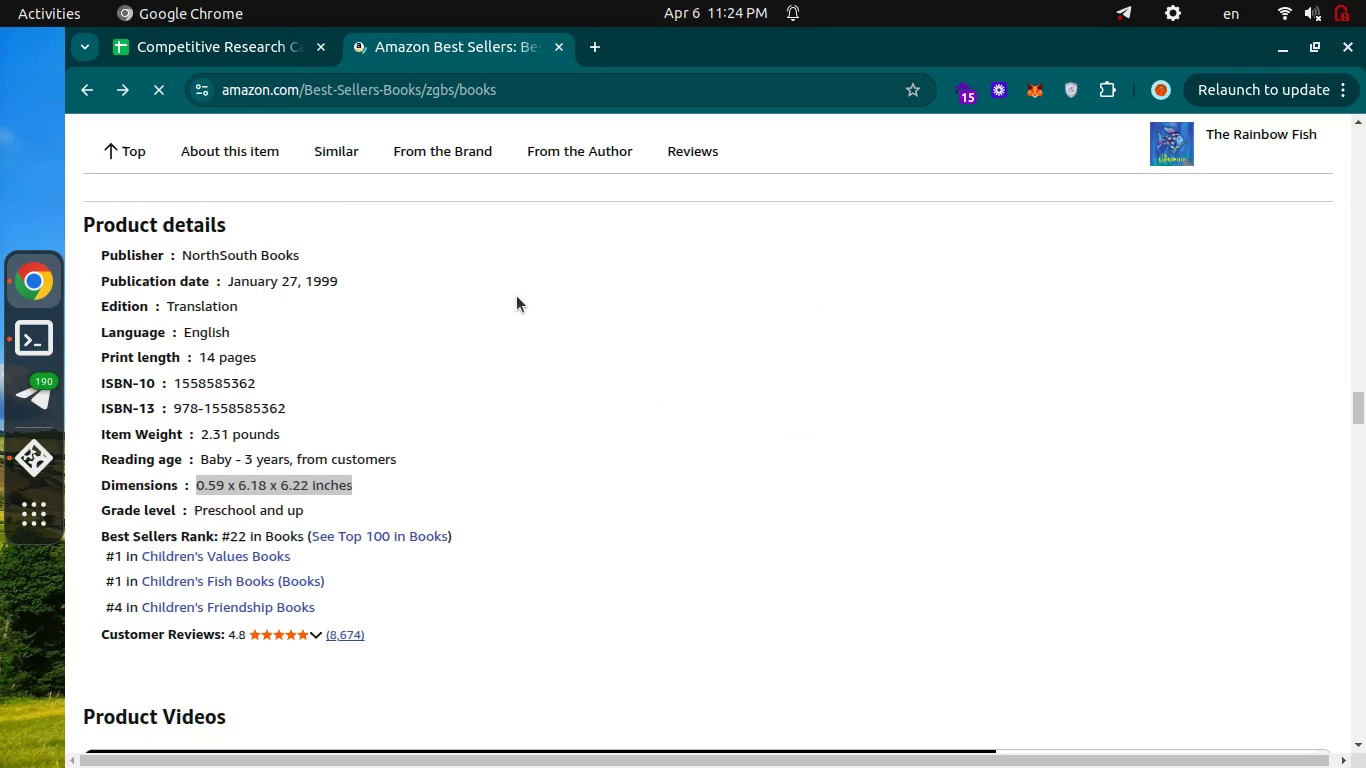 
key(Control+ControlLeft)
 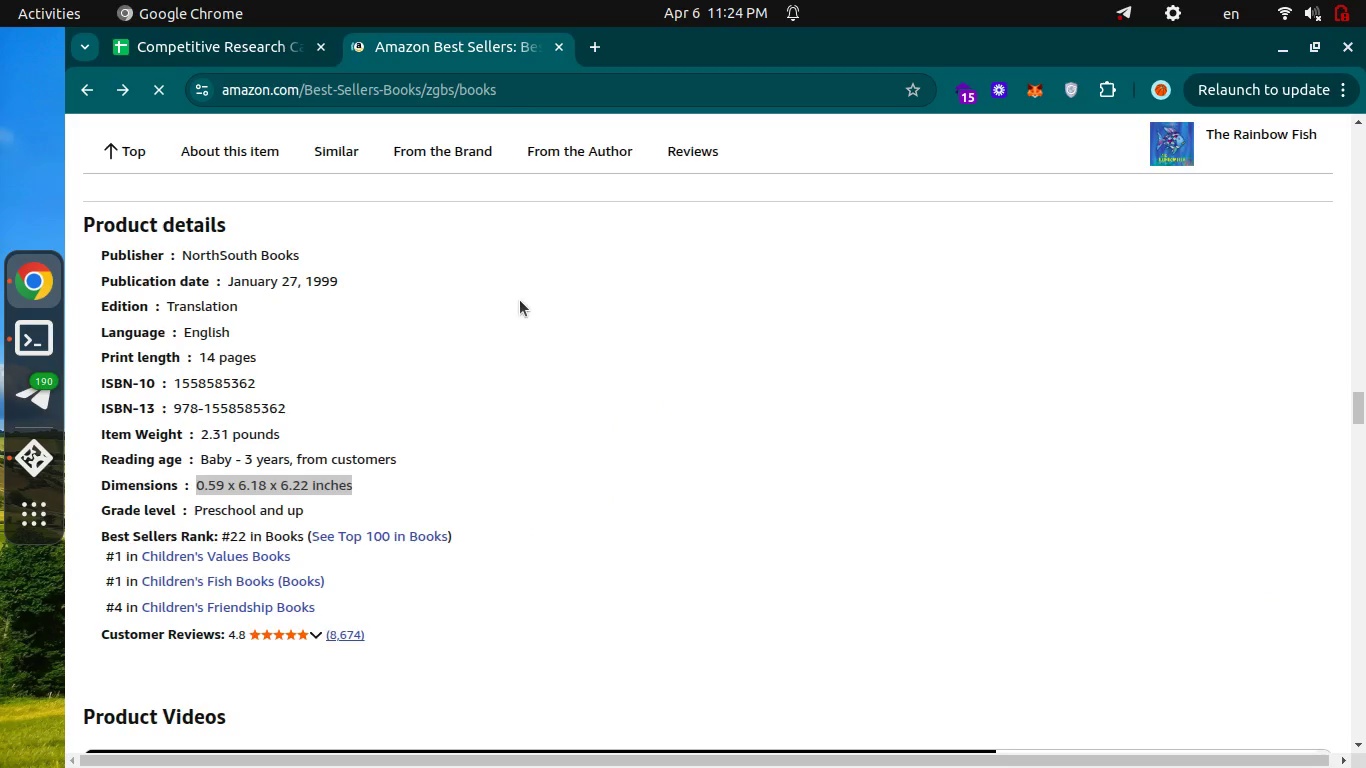 
key(Control+Tab)
 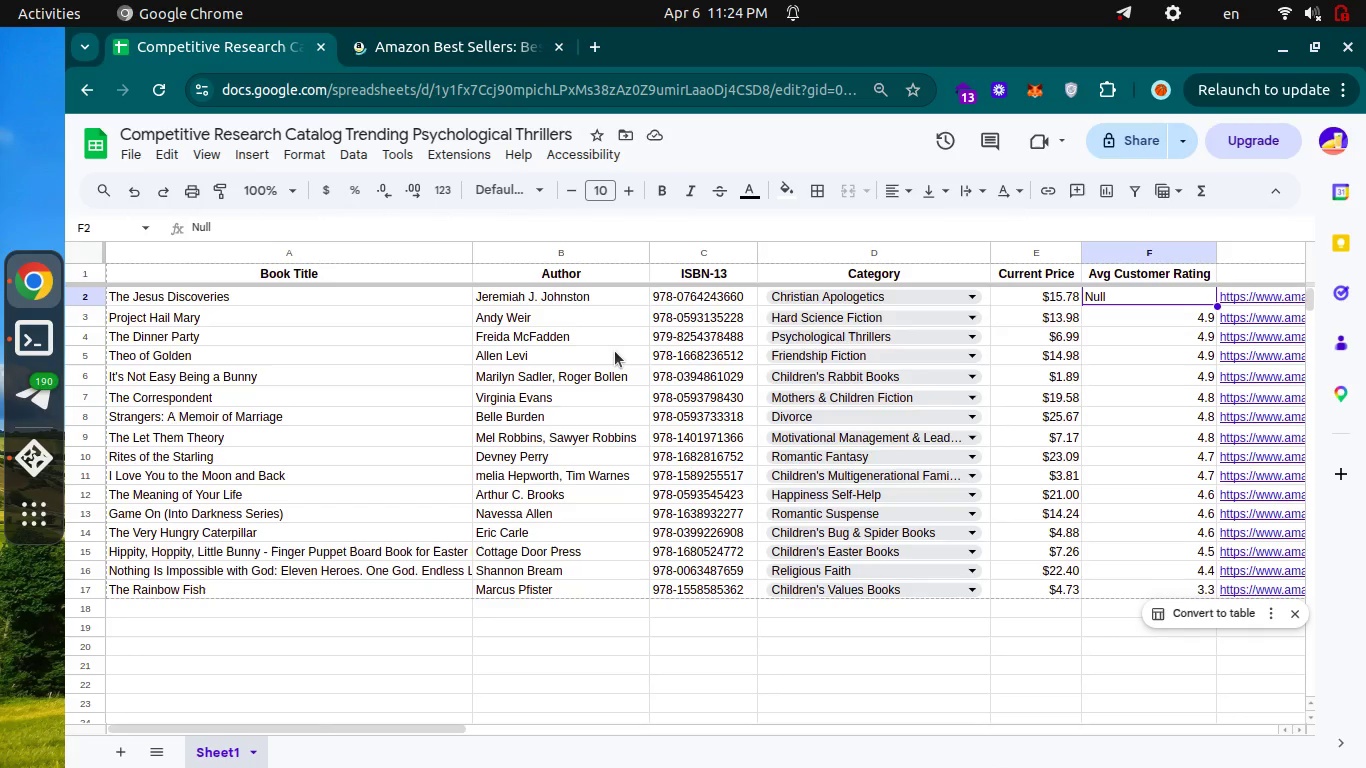 
key(Control+ControlLeft)
 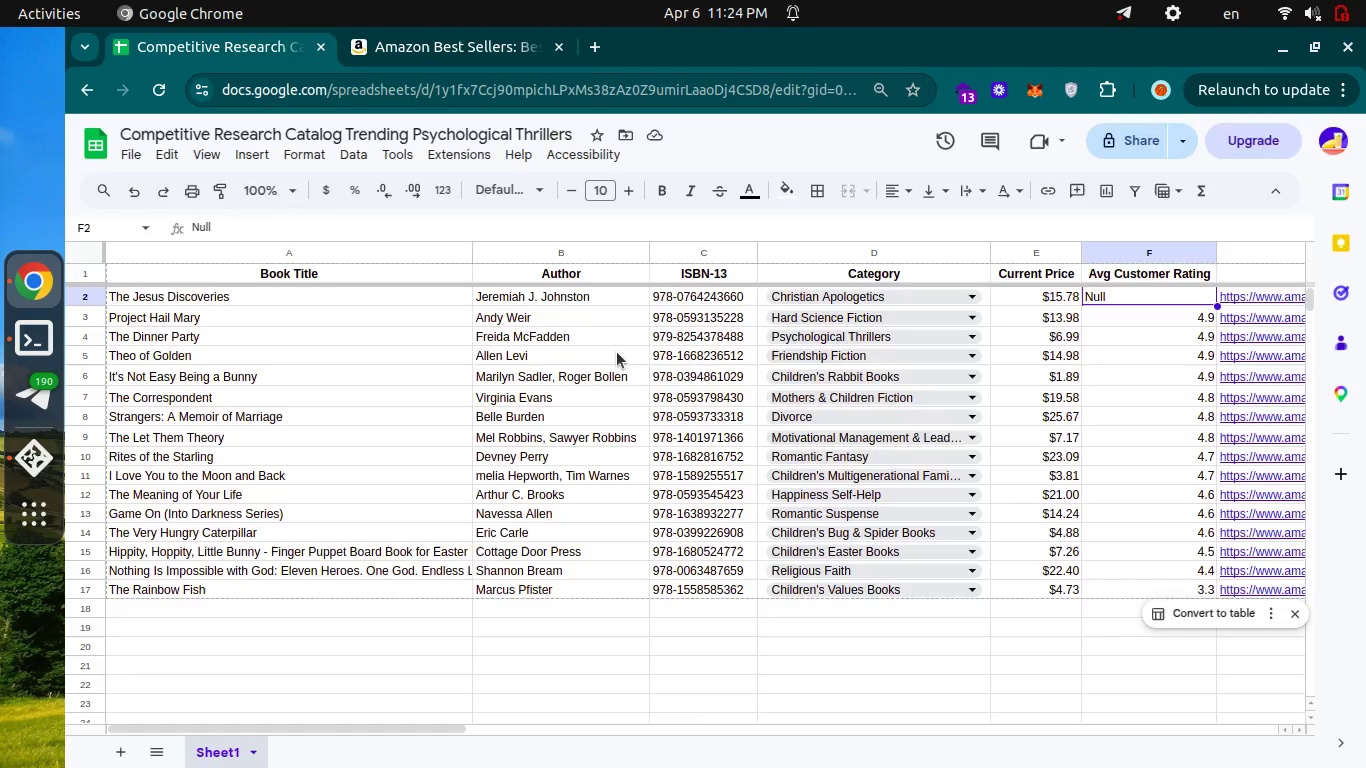 
key(Control+Tab)
 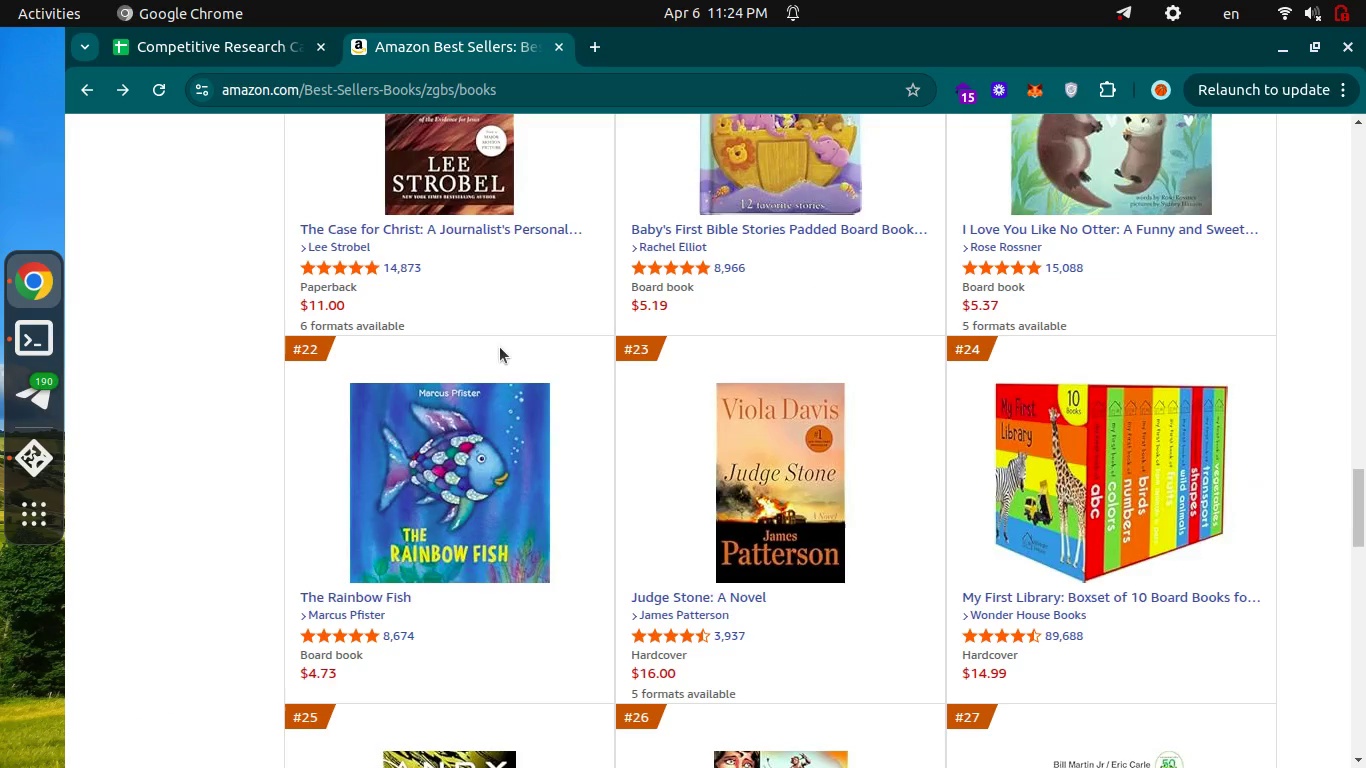 
scroll: coordinate [500, 347], scroll_direction: up, amount: 22.0
 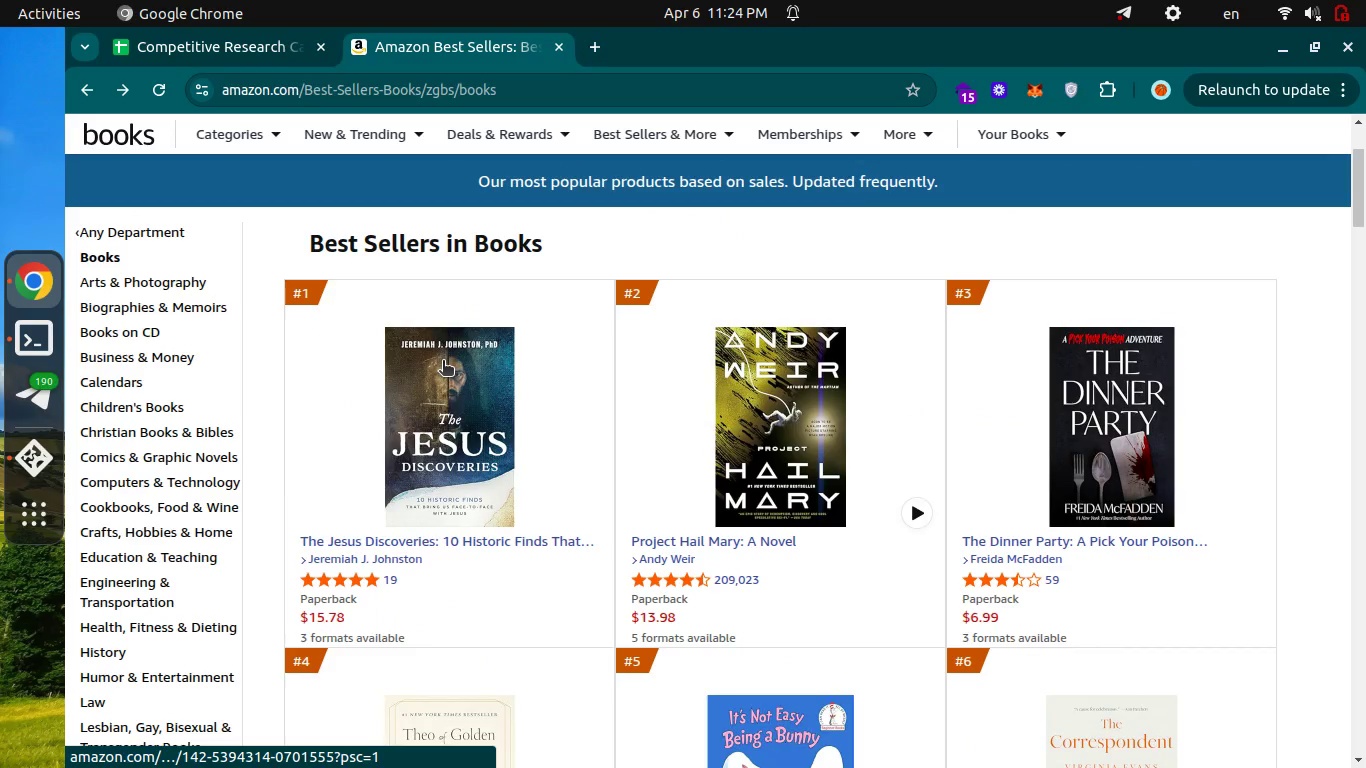 
left_click([443, 362])
 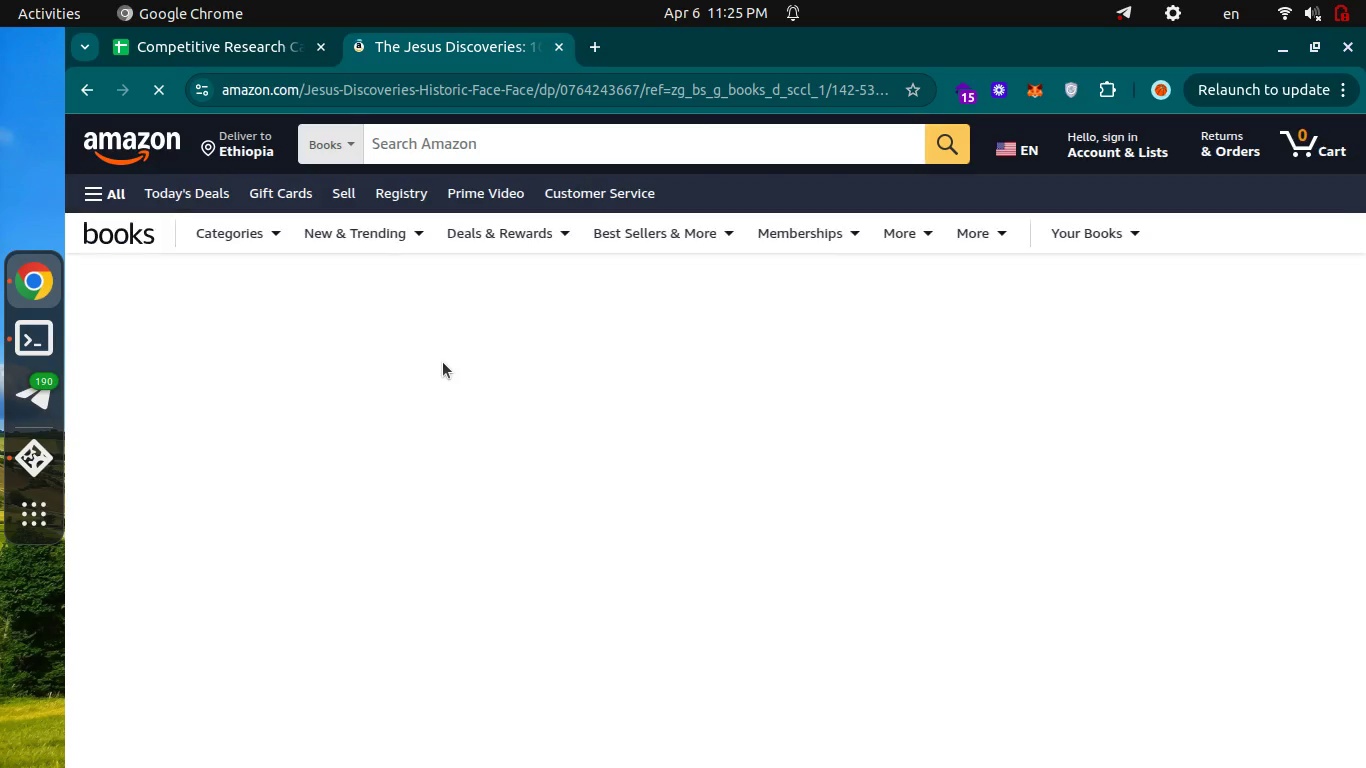 
scroll: coordinate [461, 452], scroll_direction: down, amount: 31.0
 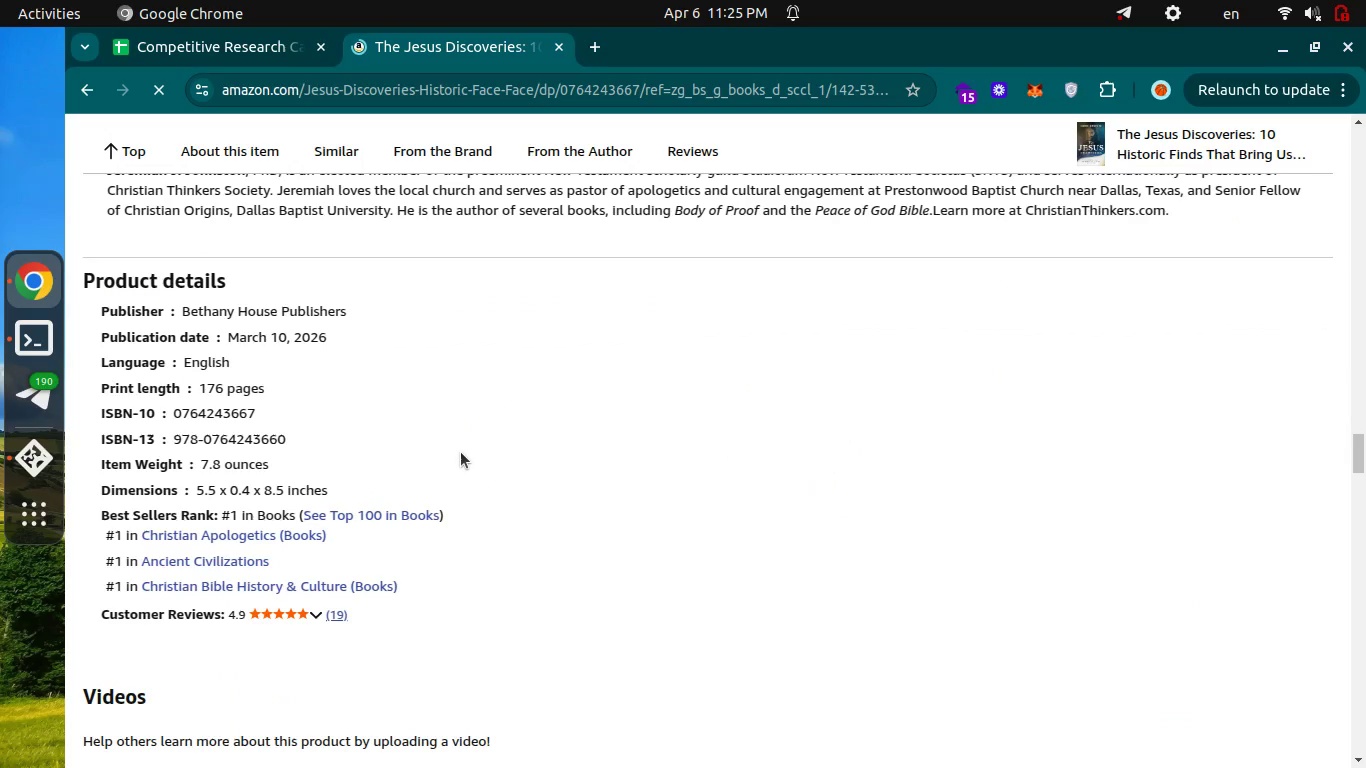 
key(Control+ControlLeft)
 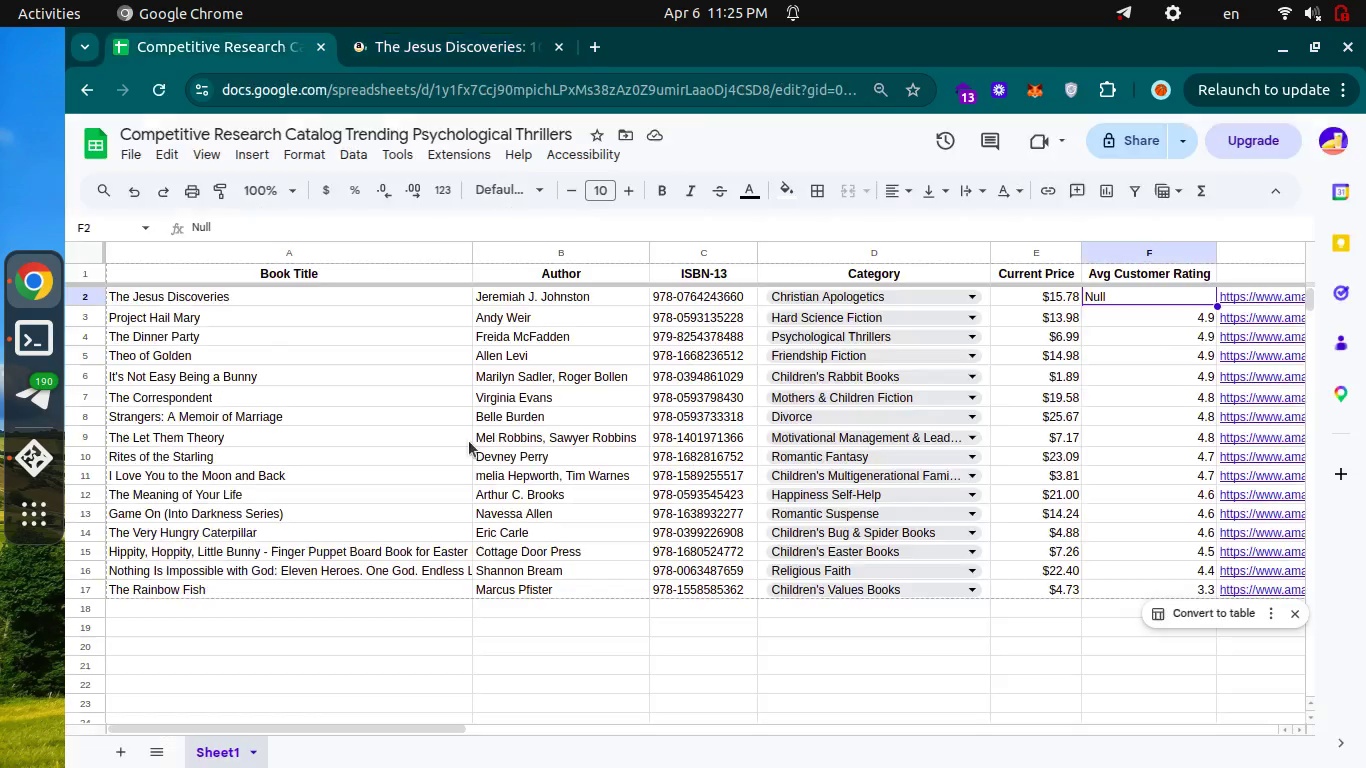 
key(Control+Tab)
 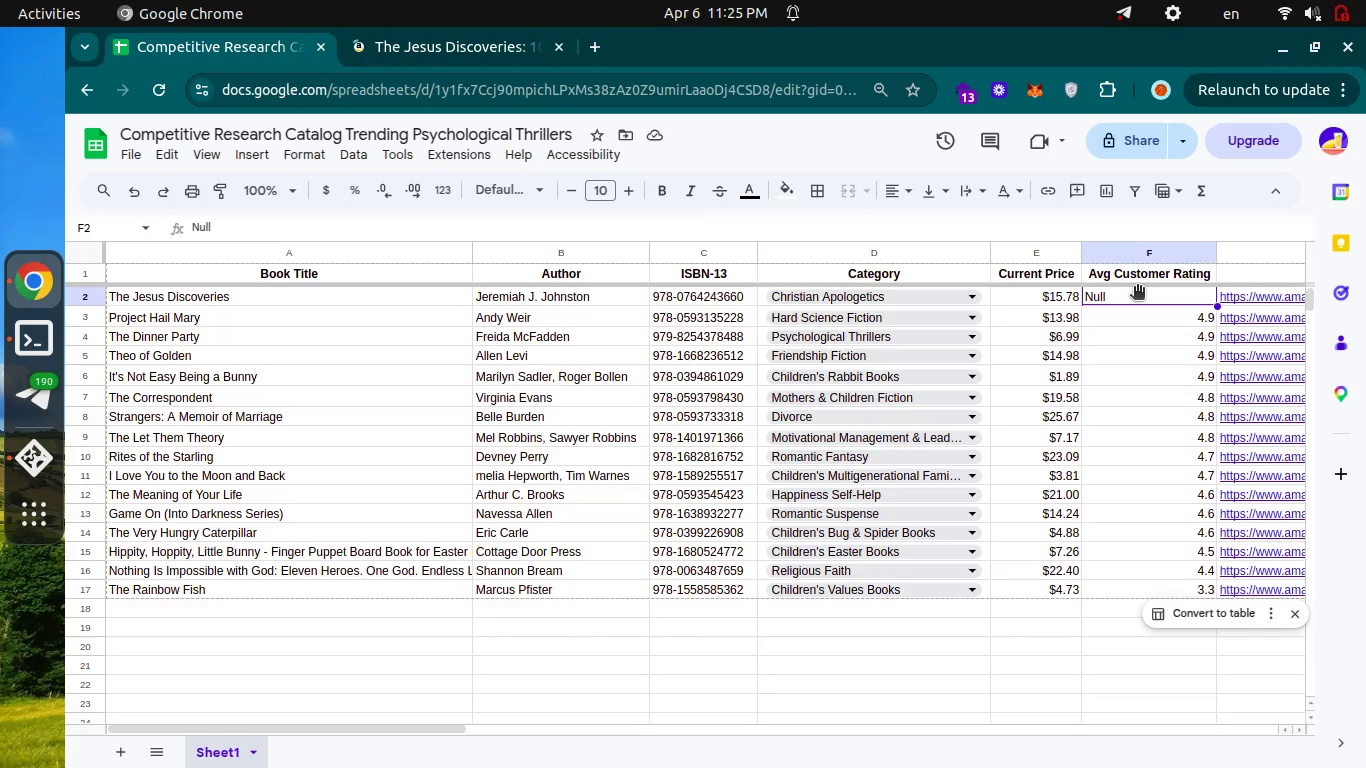 
left_click([1137, 288])
 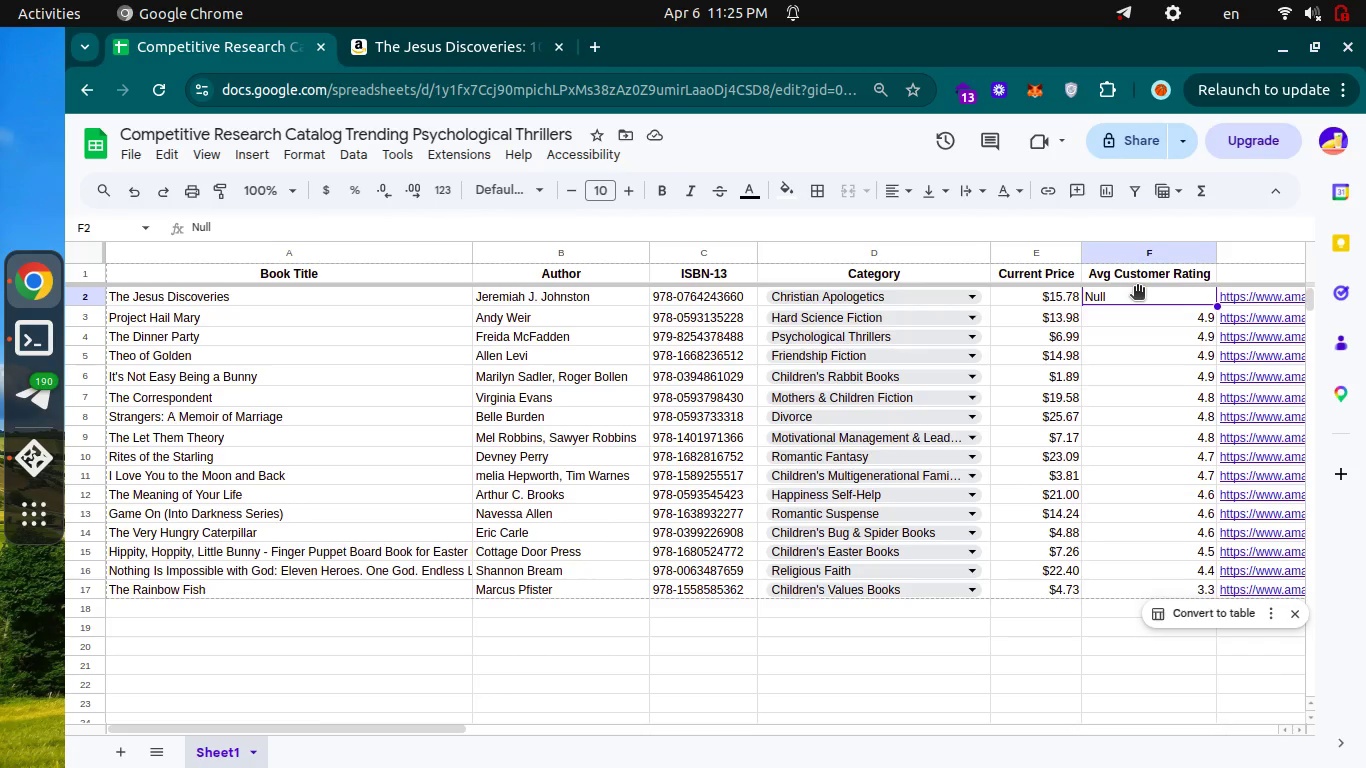 
key(Enter)
 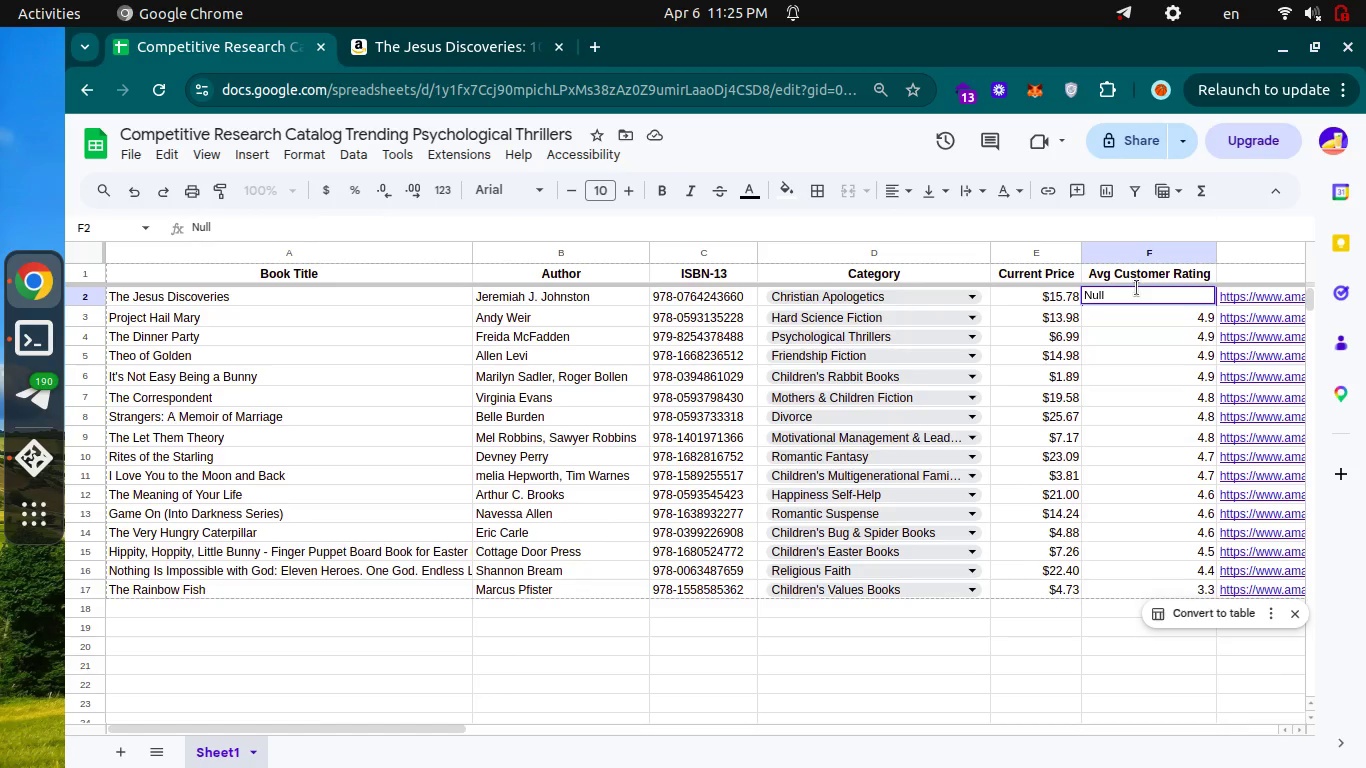 
key(Backspace)
 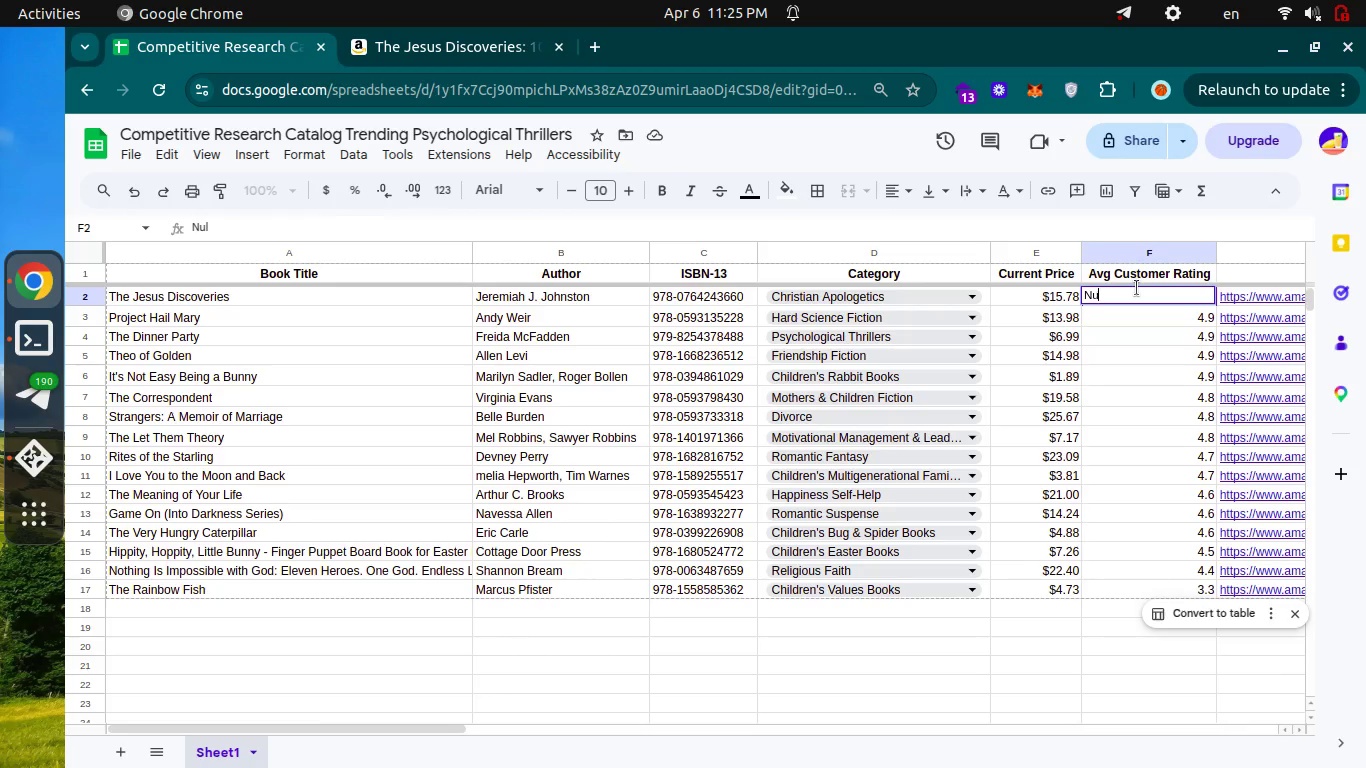 
key(Backspace)
 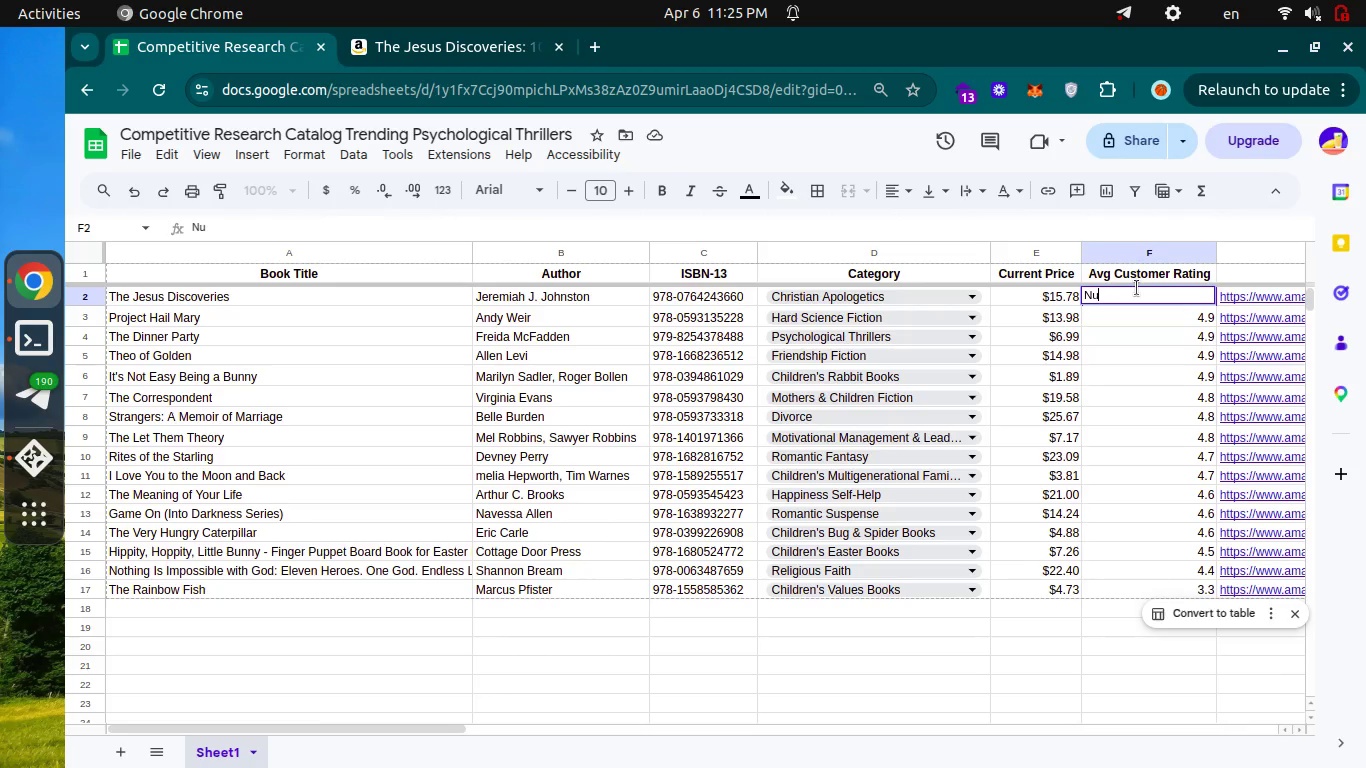 
key(Backspace)
 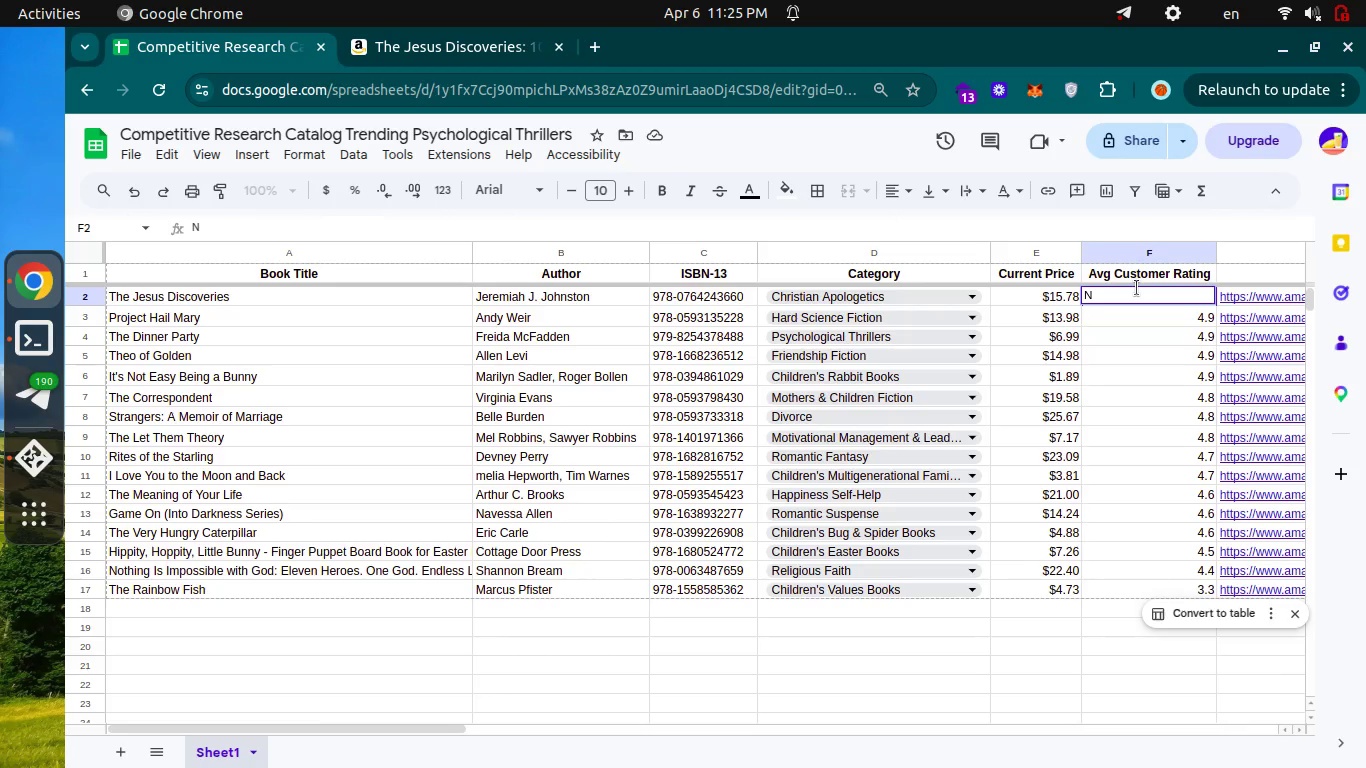 
key(Backspace)
 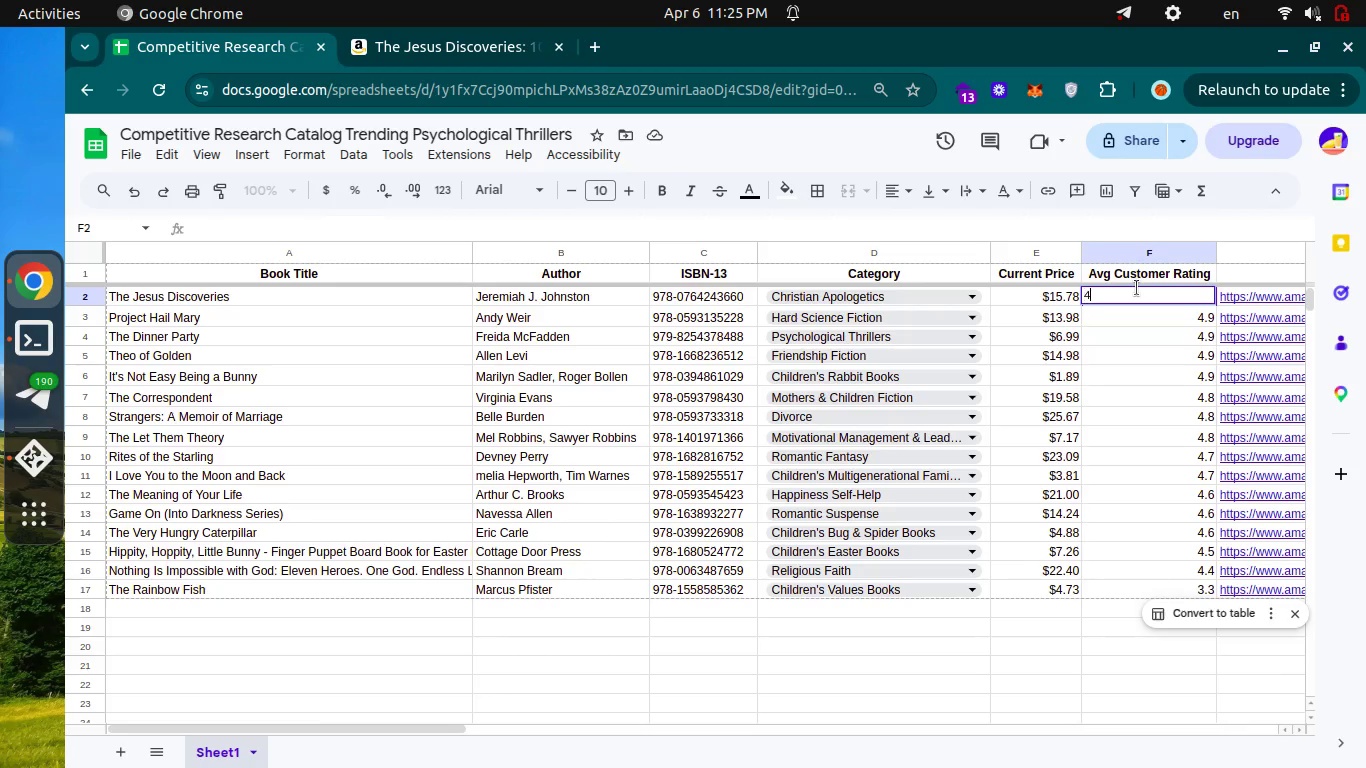 
key(4)
 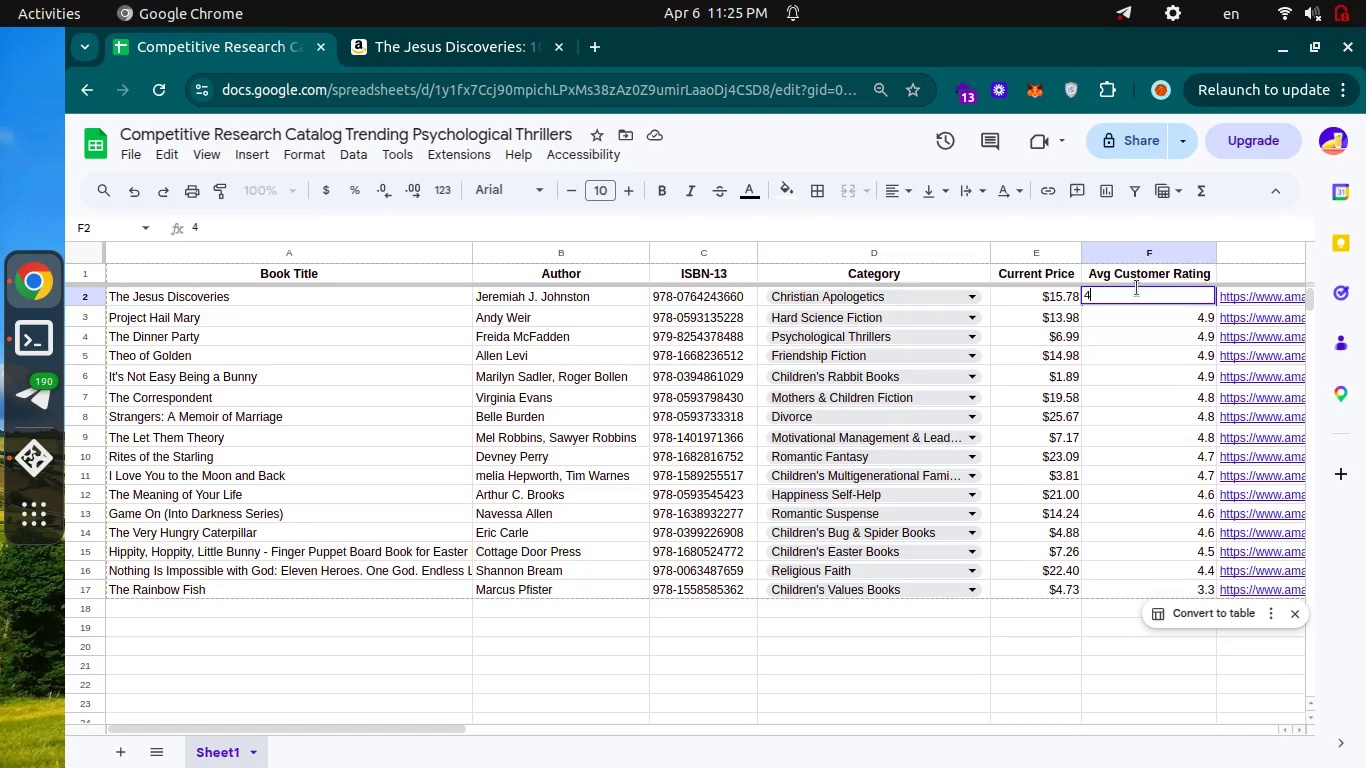 
key(Period)
 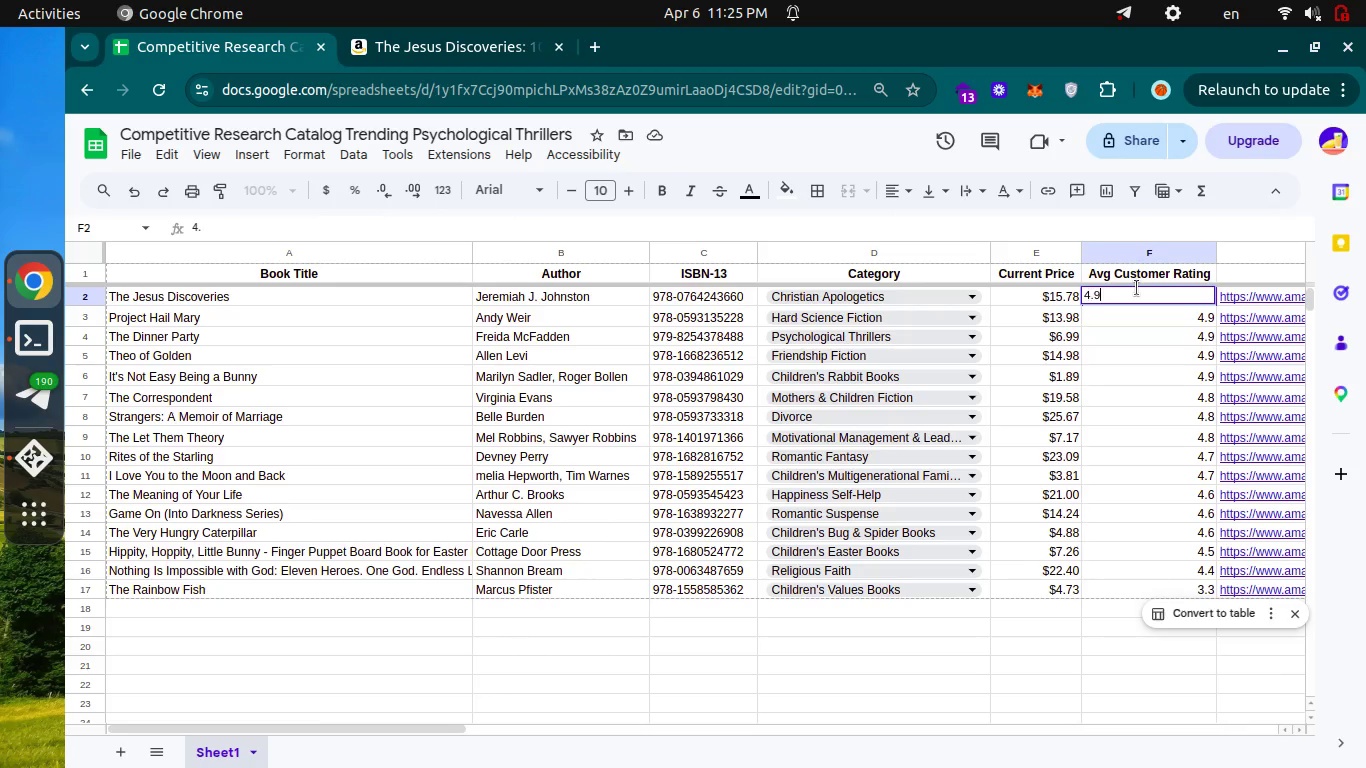 
key(9)
 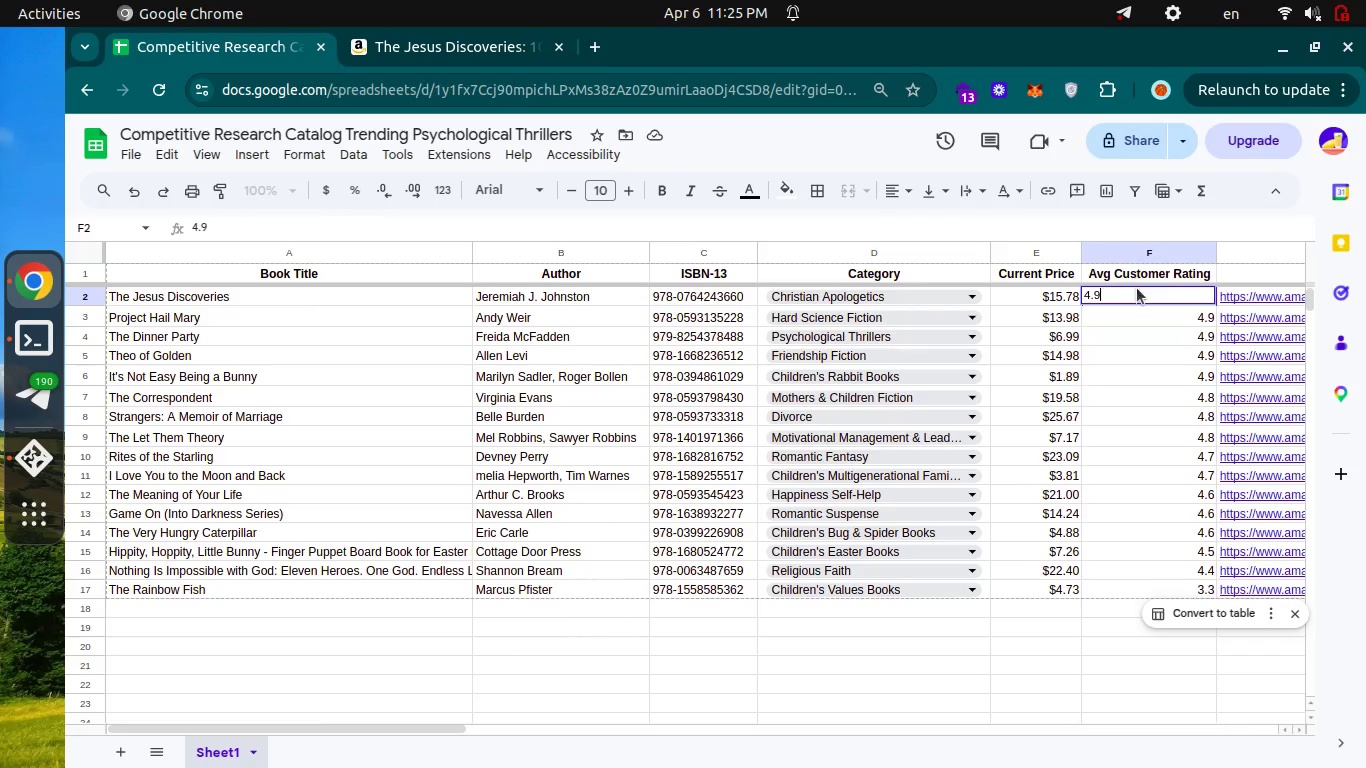 
key(Enter)
 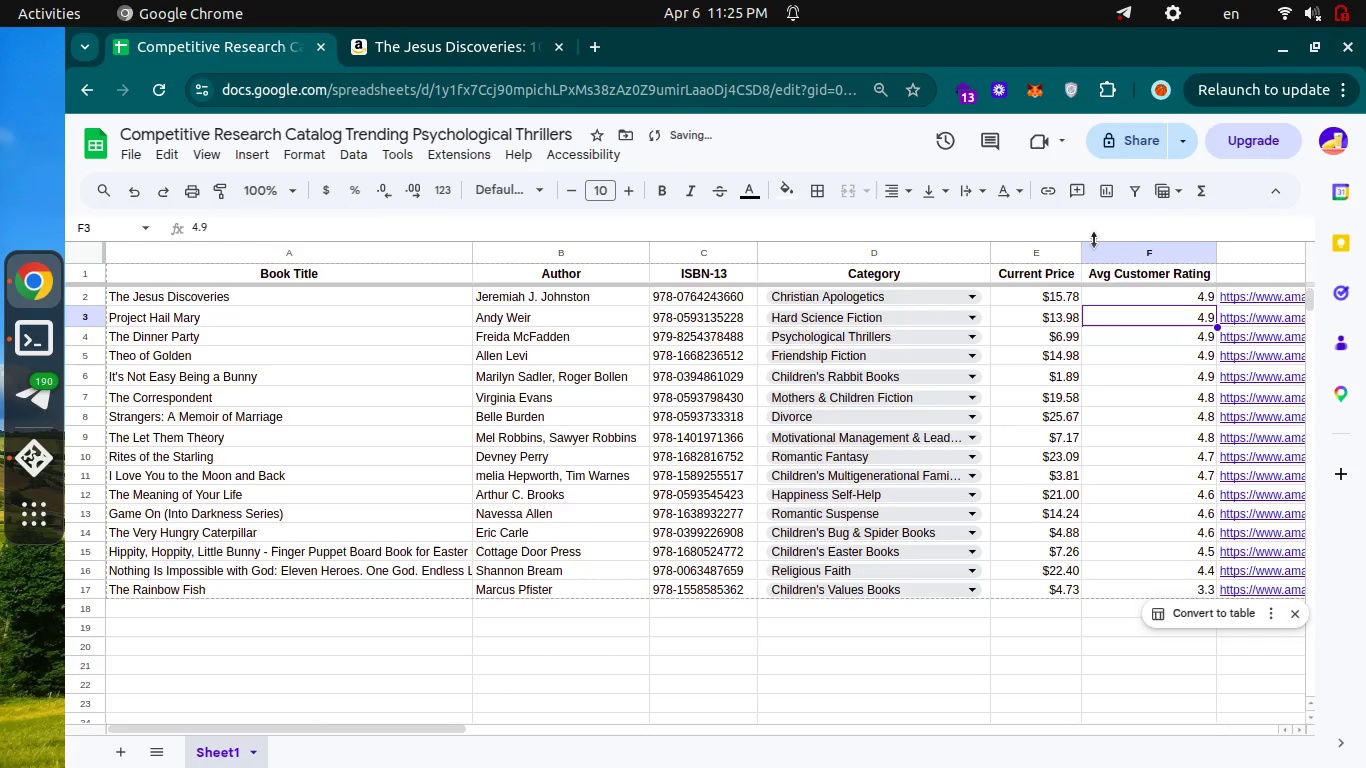 
left_click([1115, 262])
 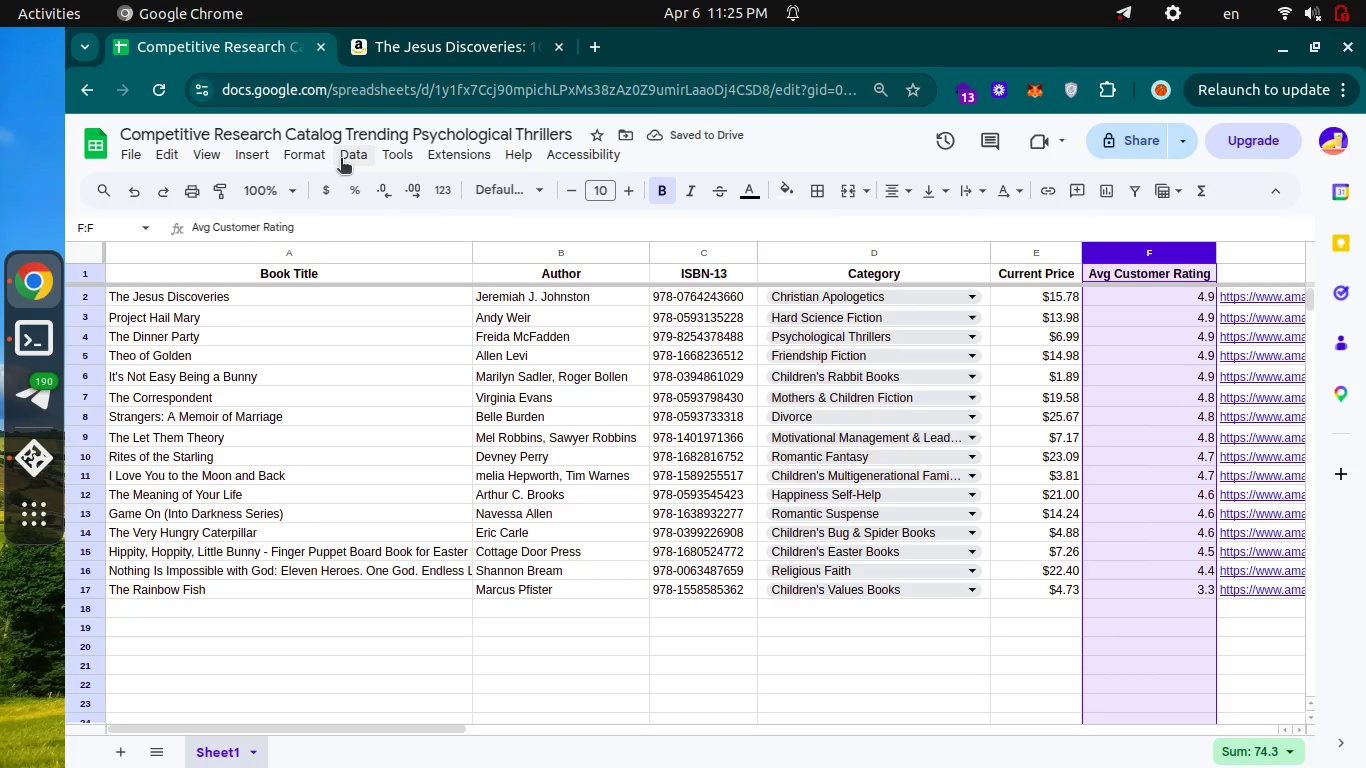 
left_click([342, 158])
 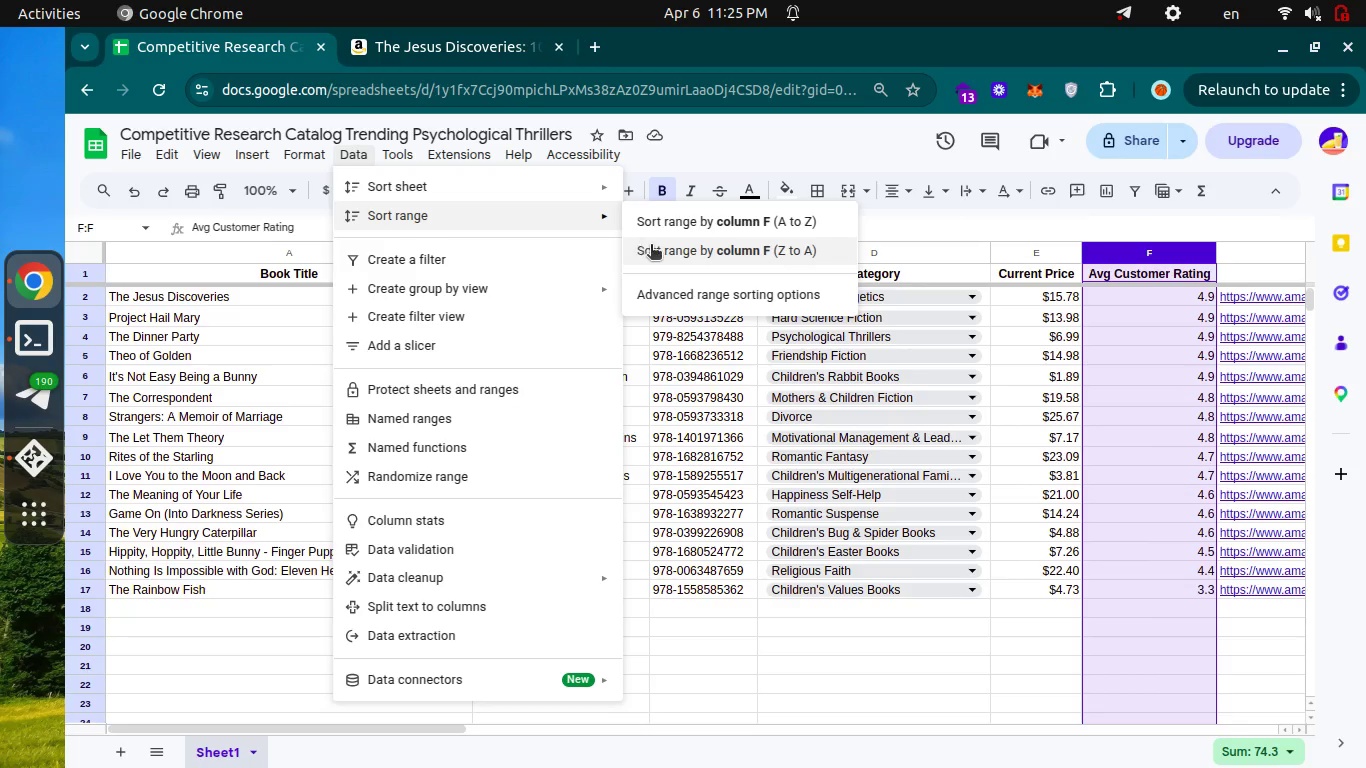 
left_click([659, 247])
 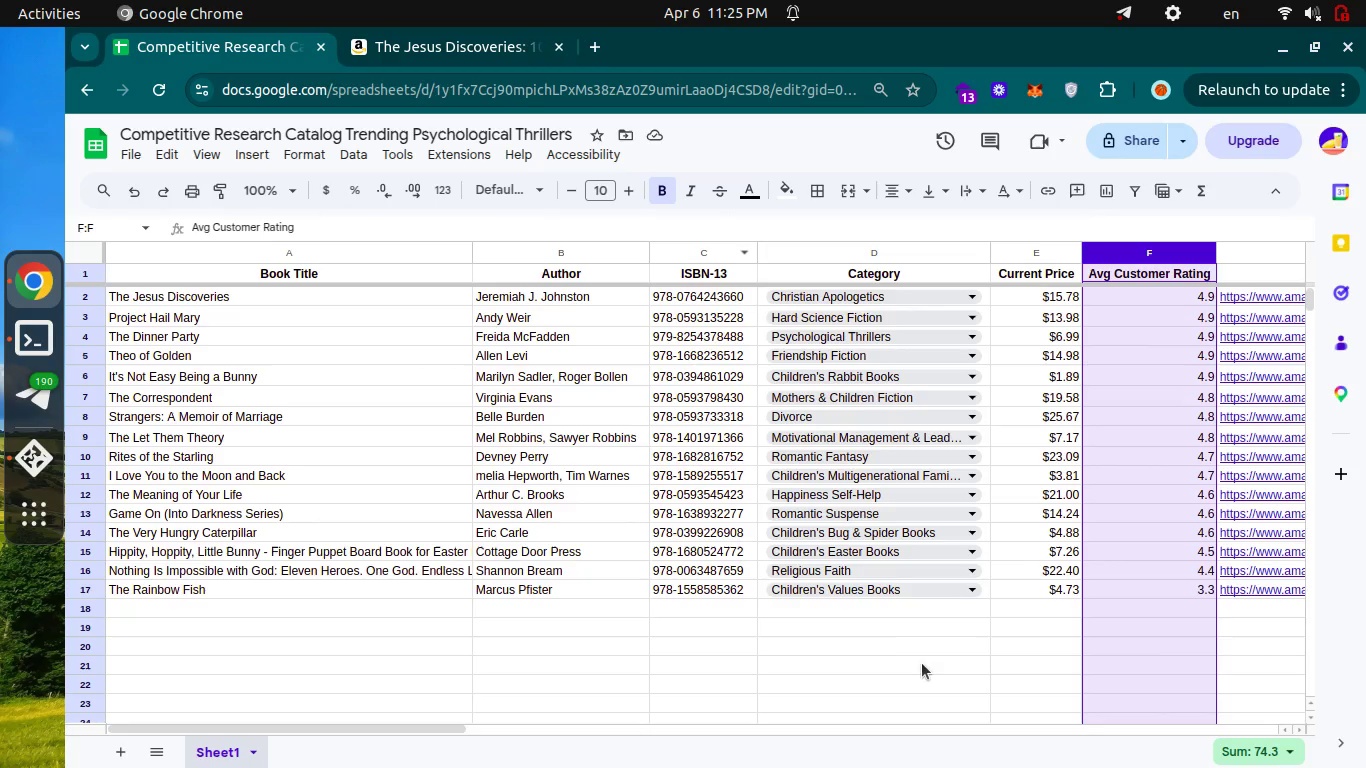 
left_click([887, 641])
 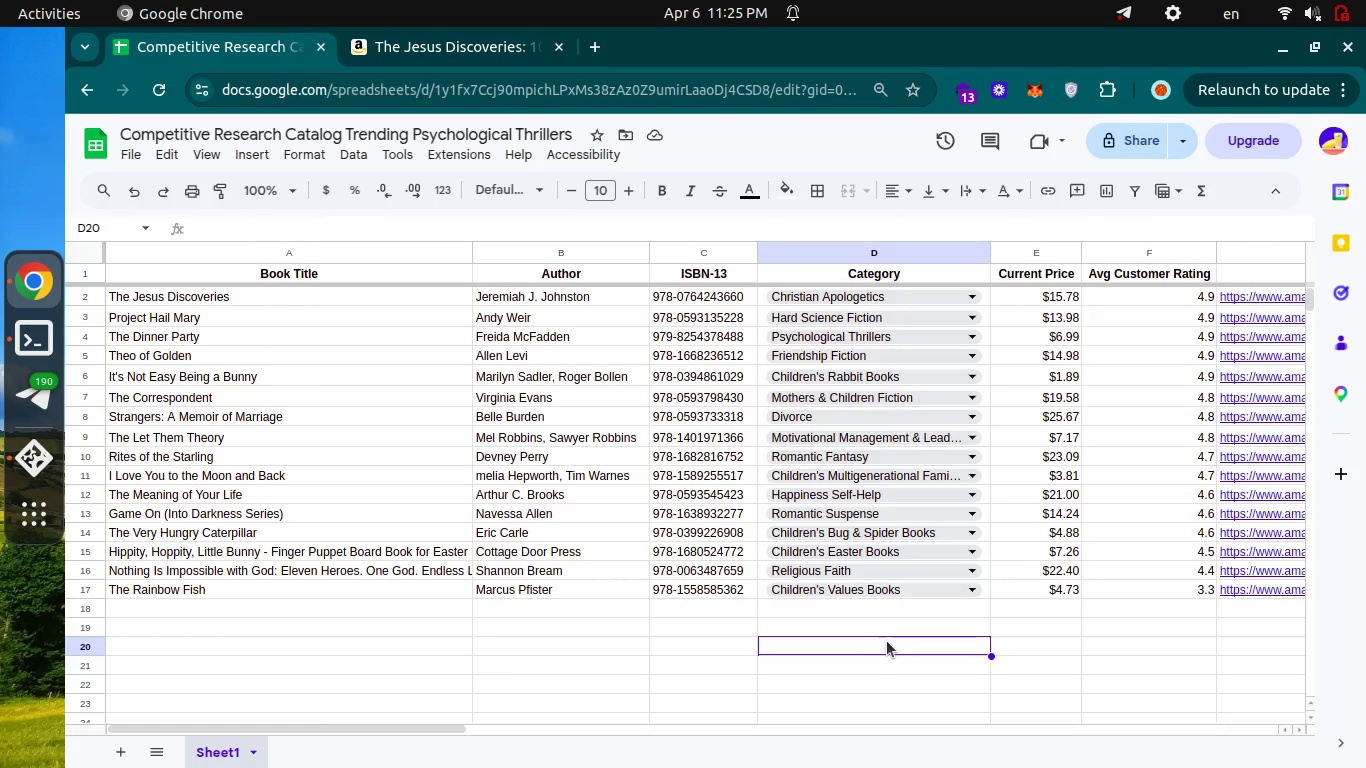 
wait(20.8)
 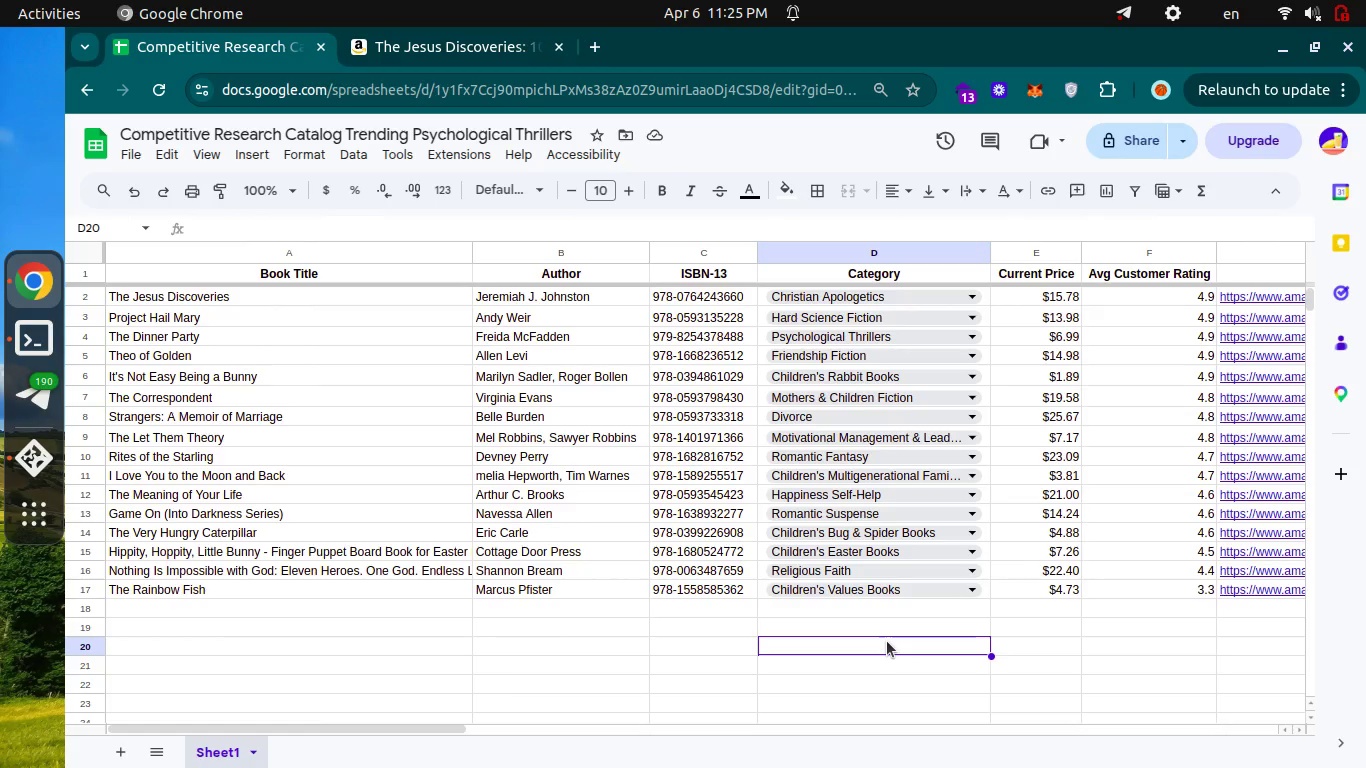 
left_click([1138, 143])
 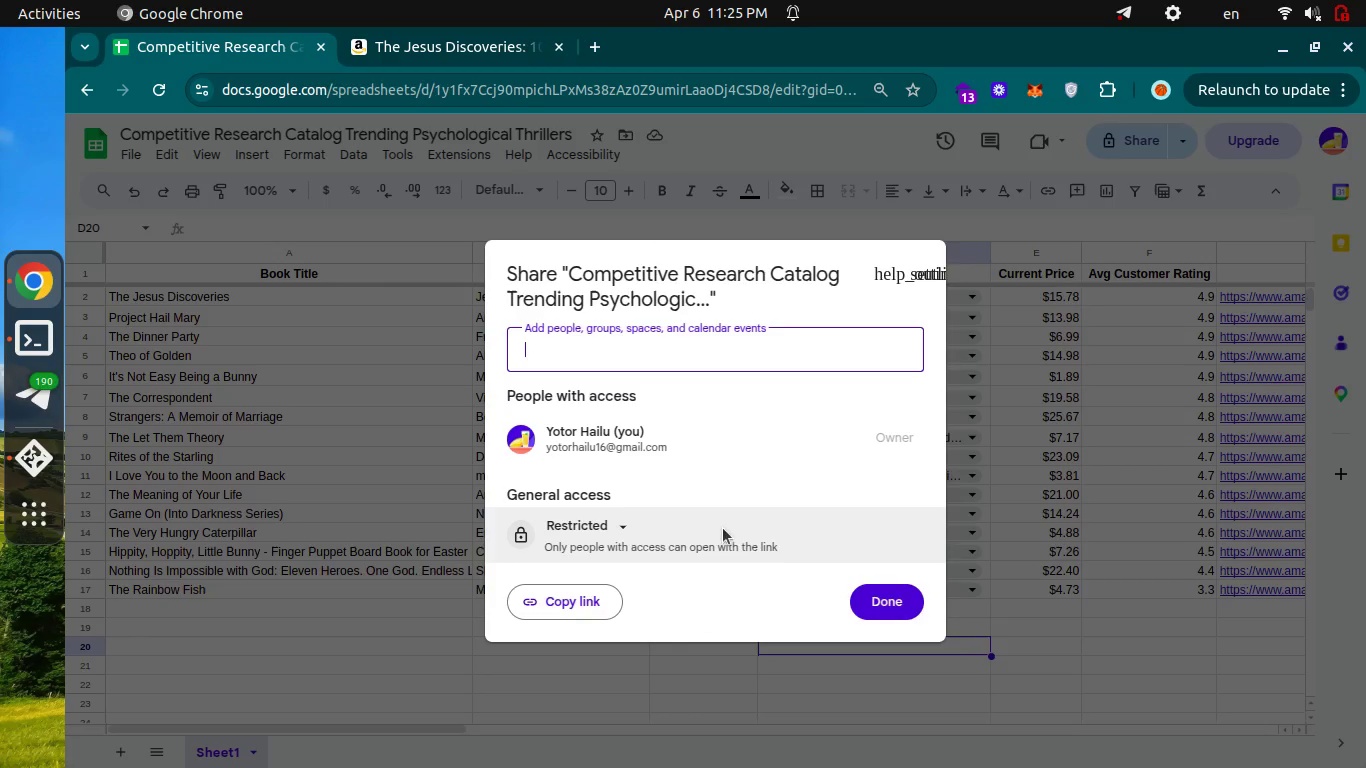 
left_click([603, 532])
 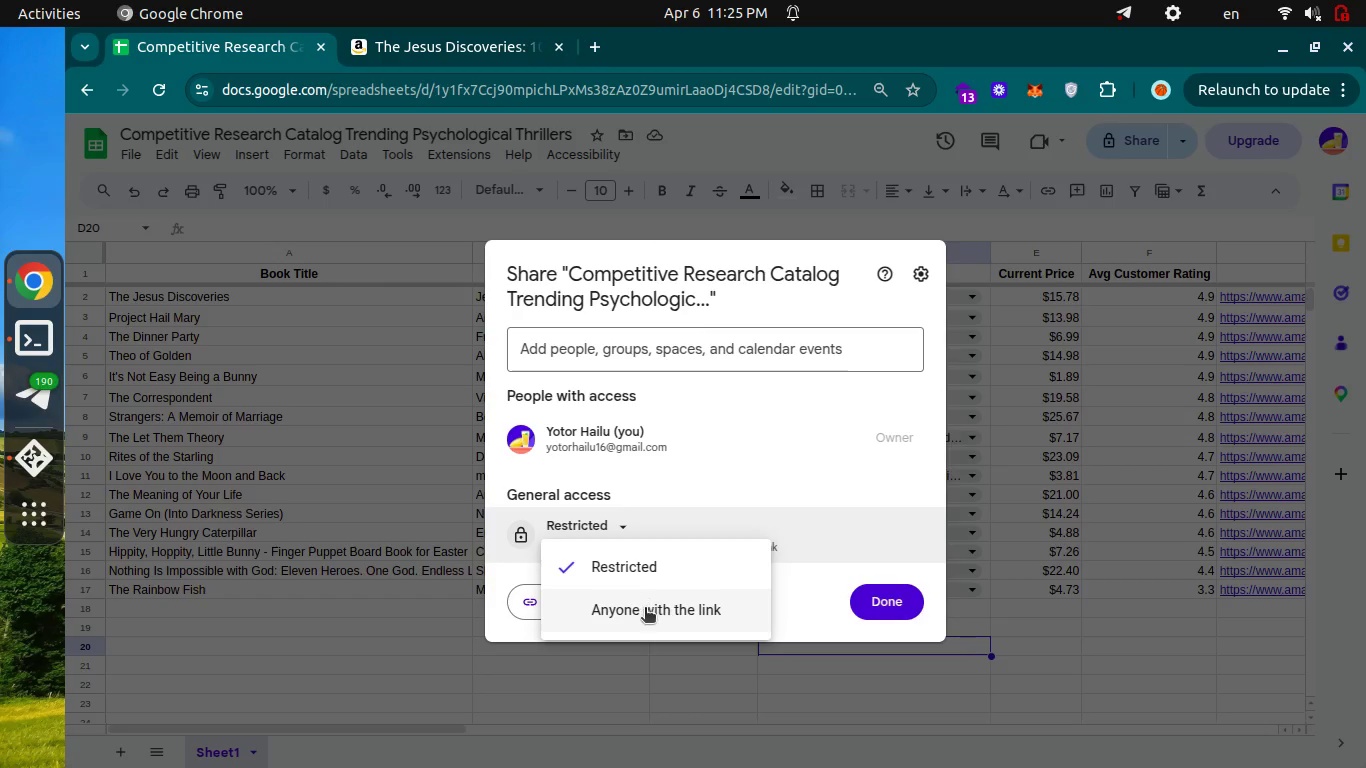 
left_click([645, 609])
 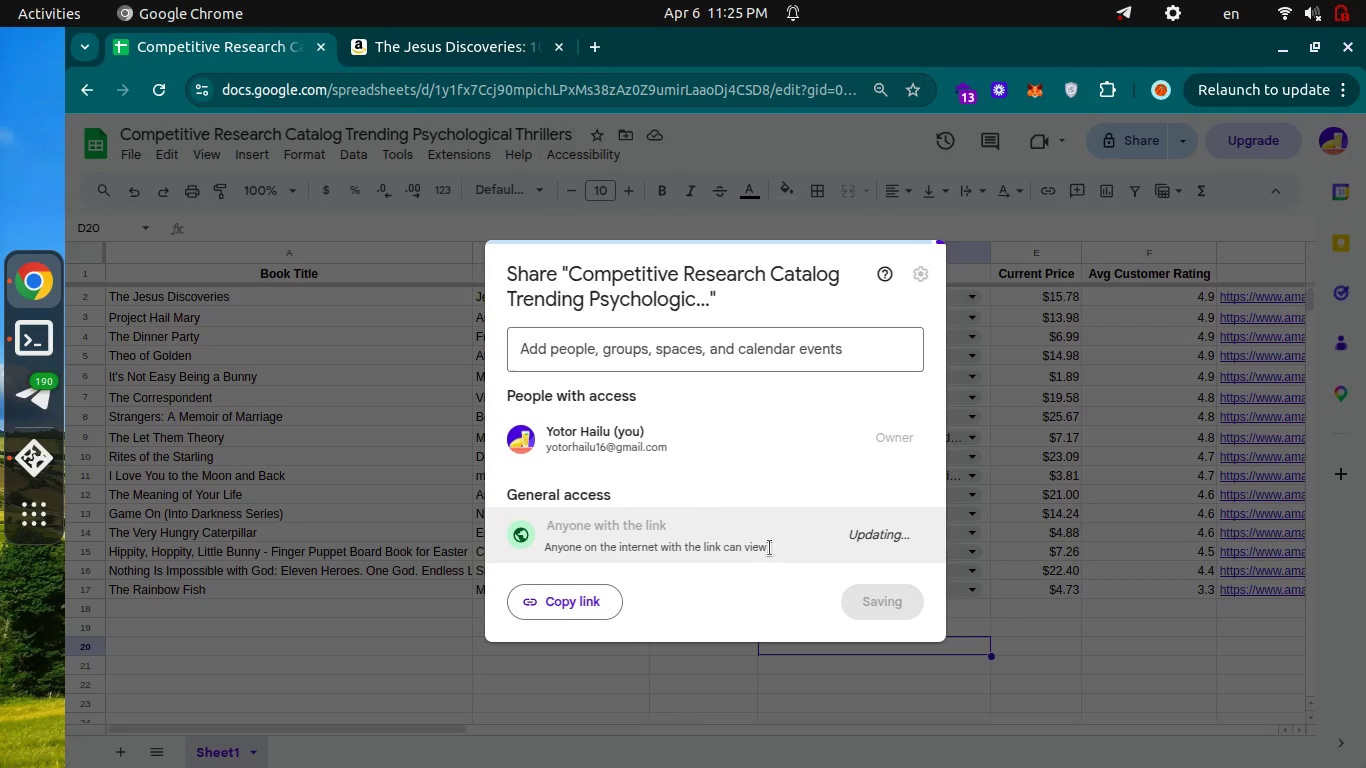 
mouse_move([859, 537])
 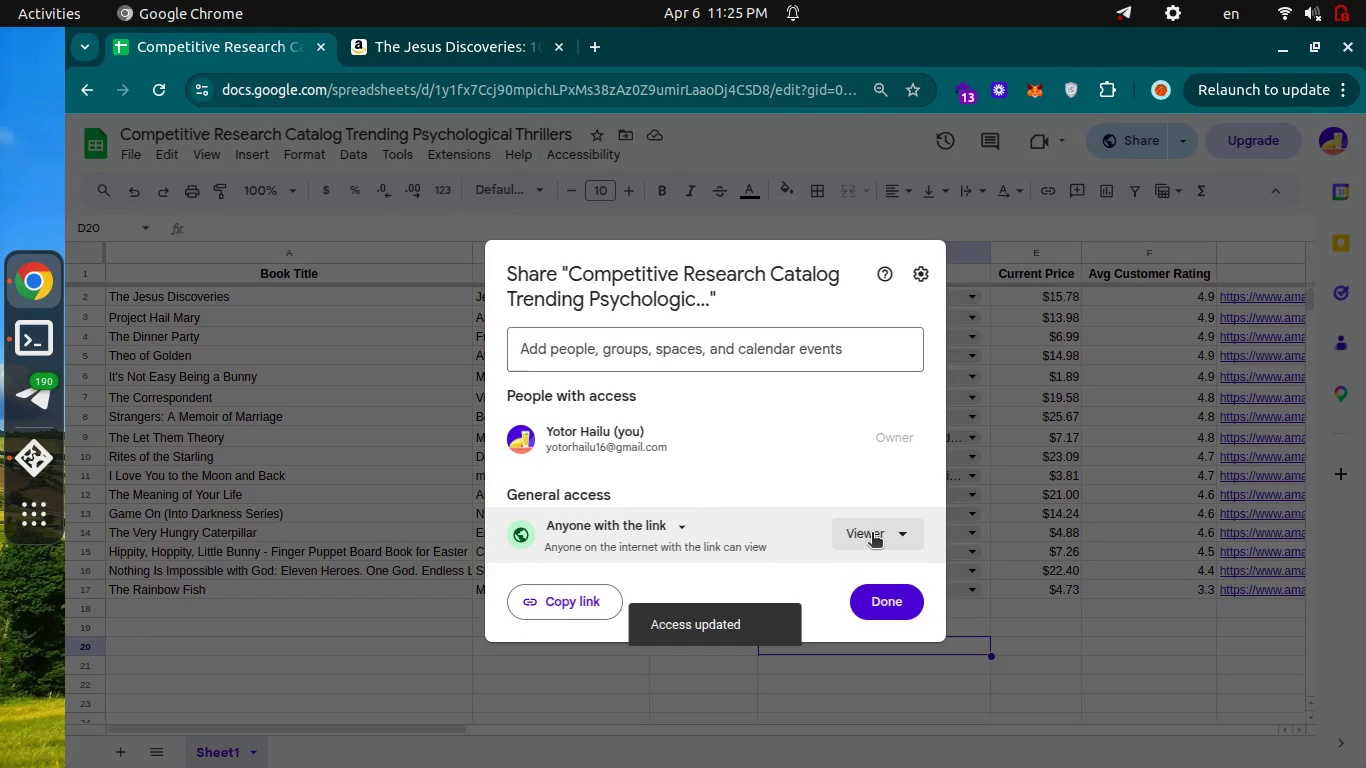 
left_click([872, 534])
 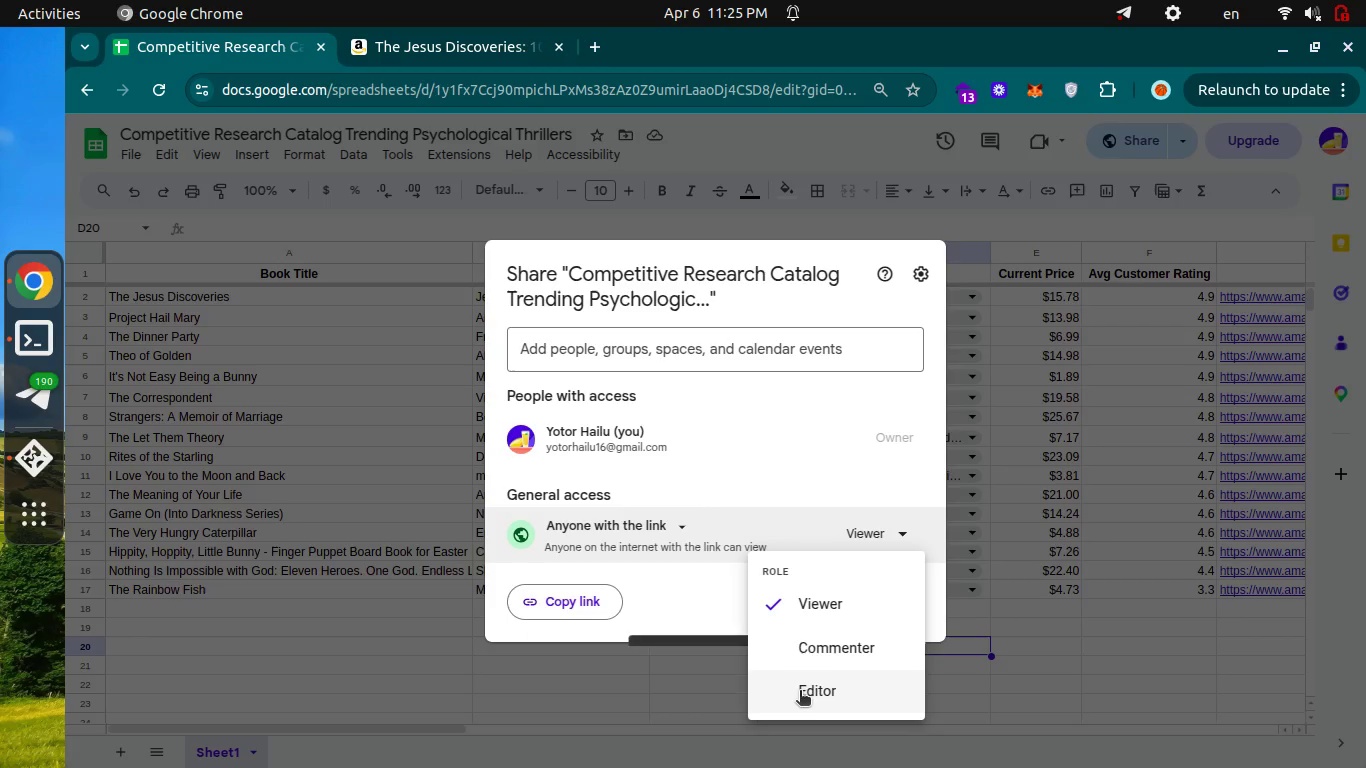 
left_click([798, 692])
 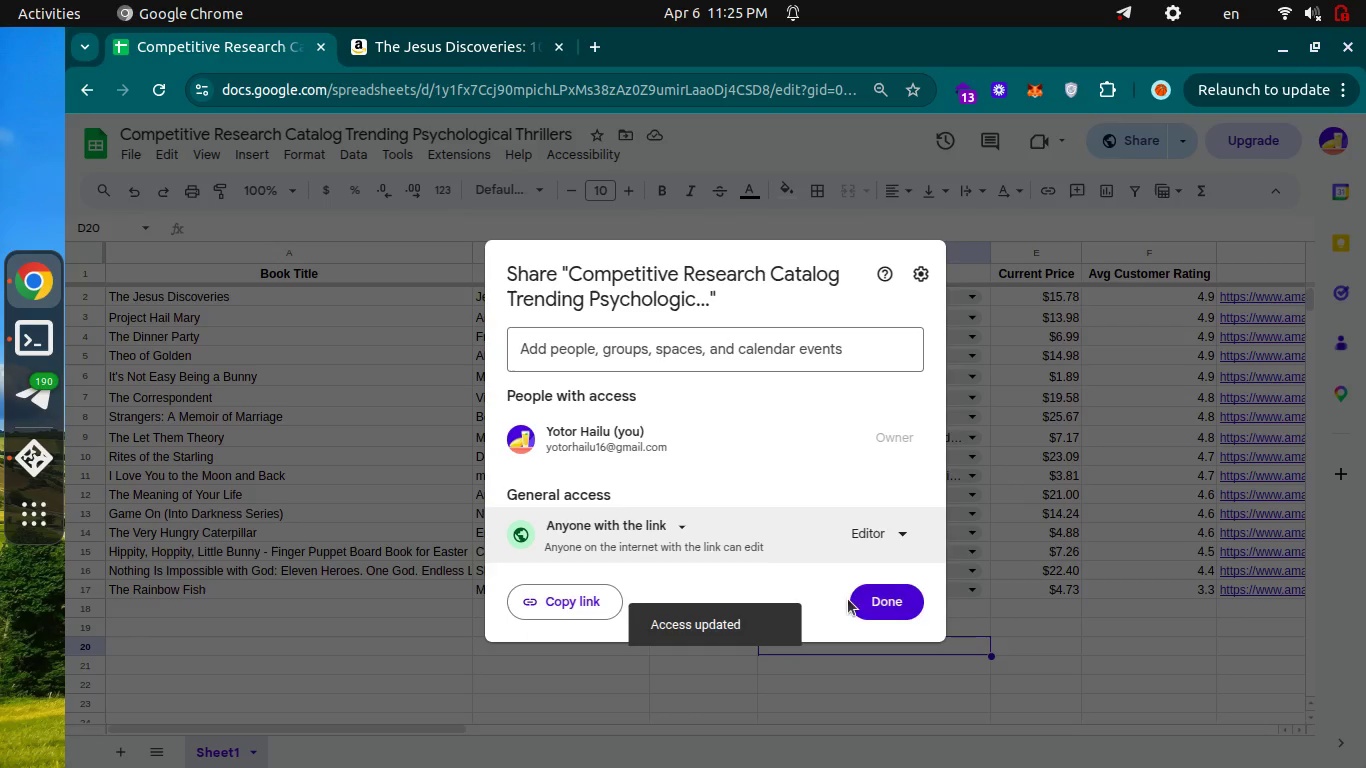 
left_click([879, 604])
 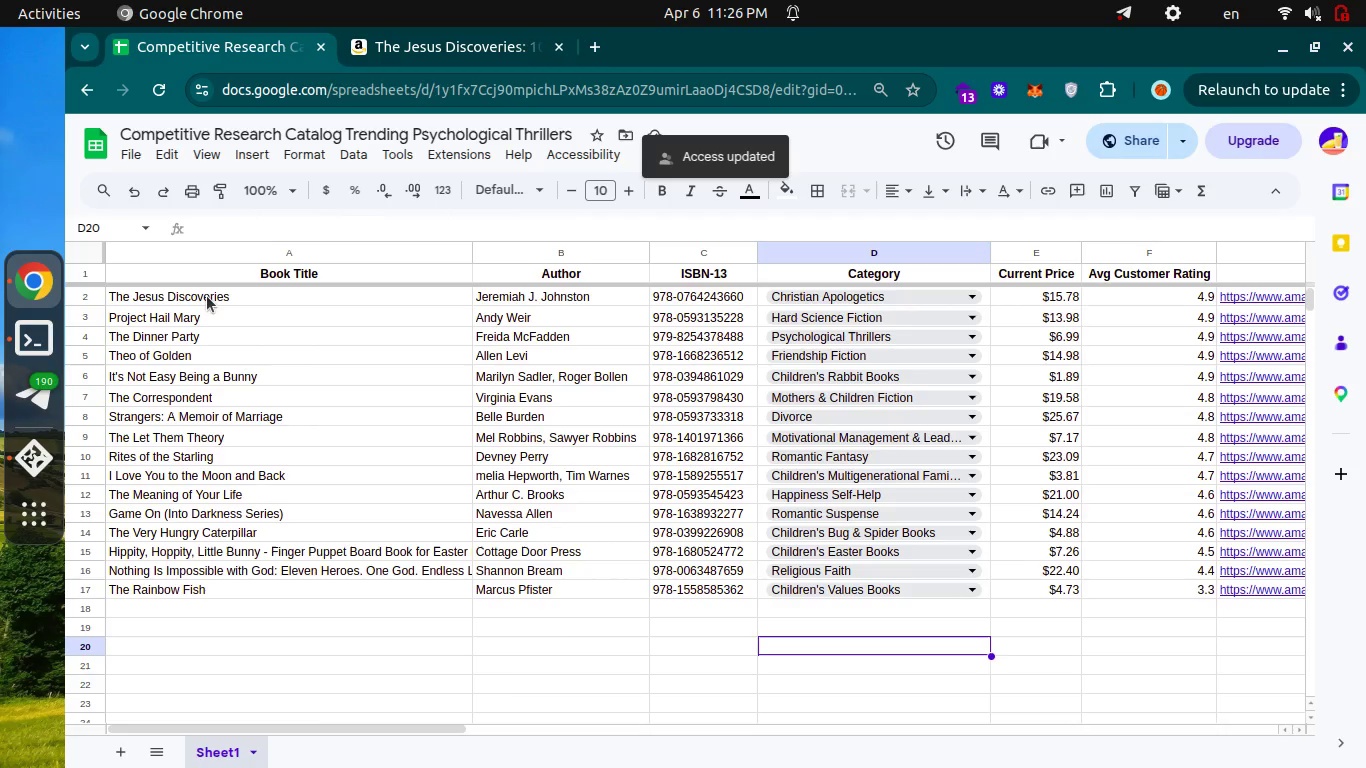 
wait(5.18)
 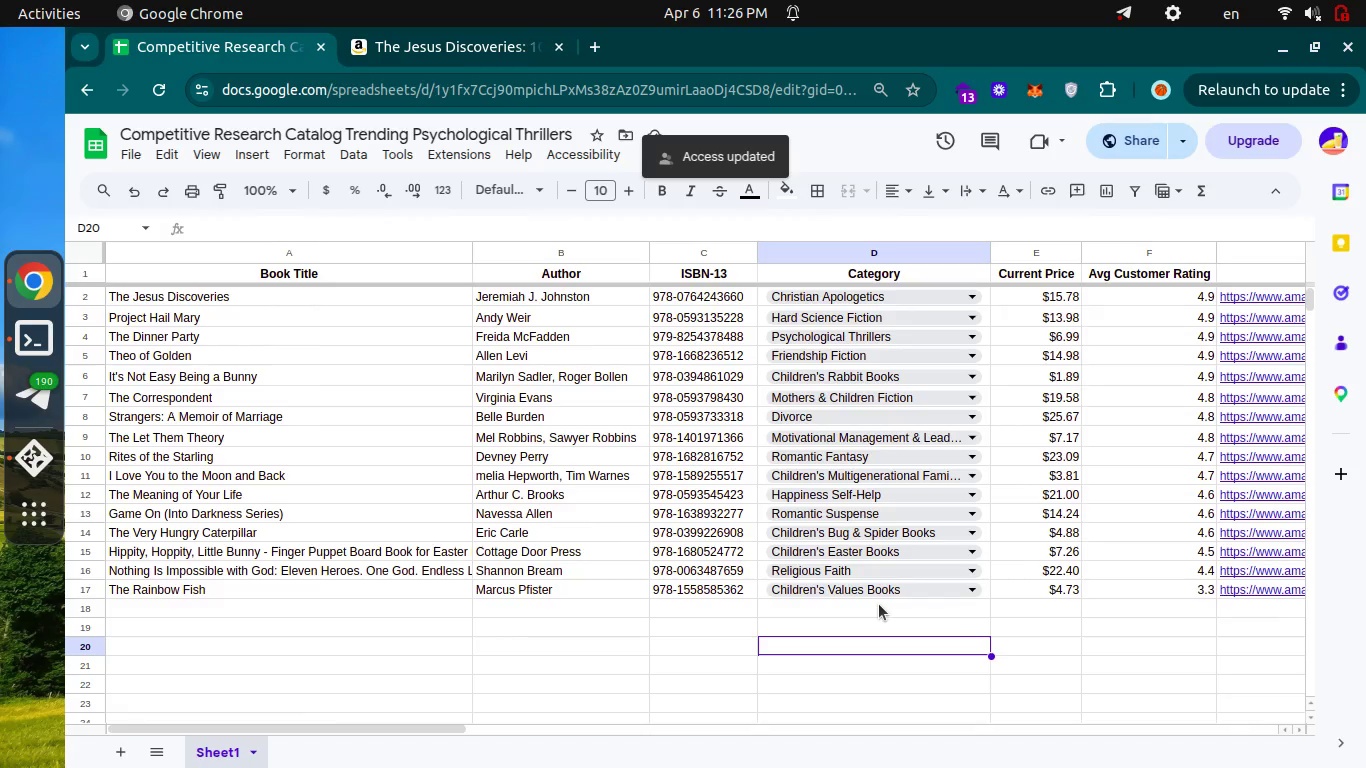 
left_click([127, 151])
 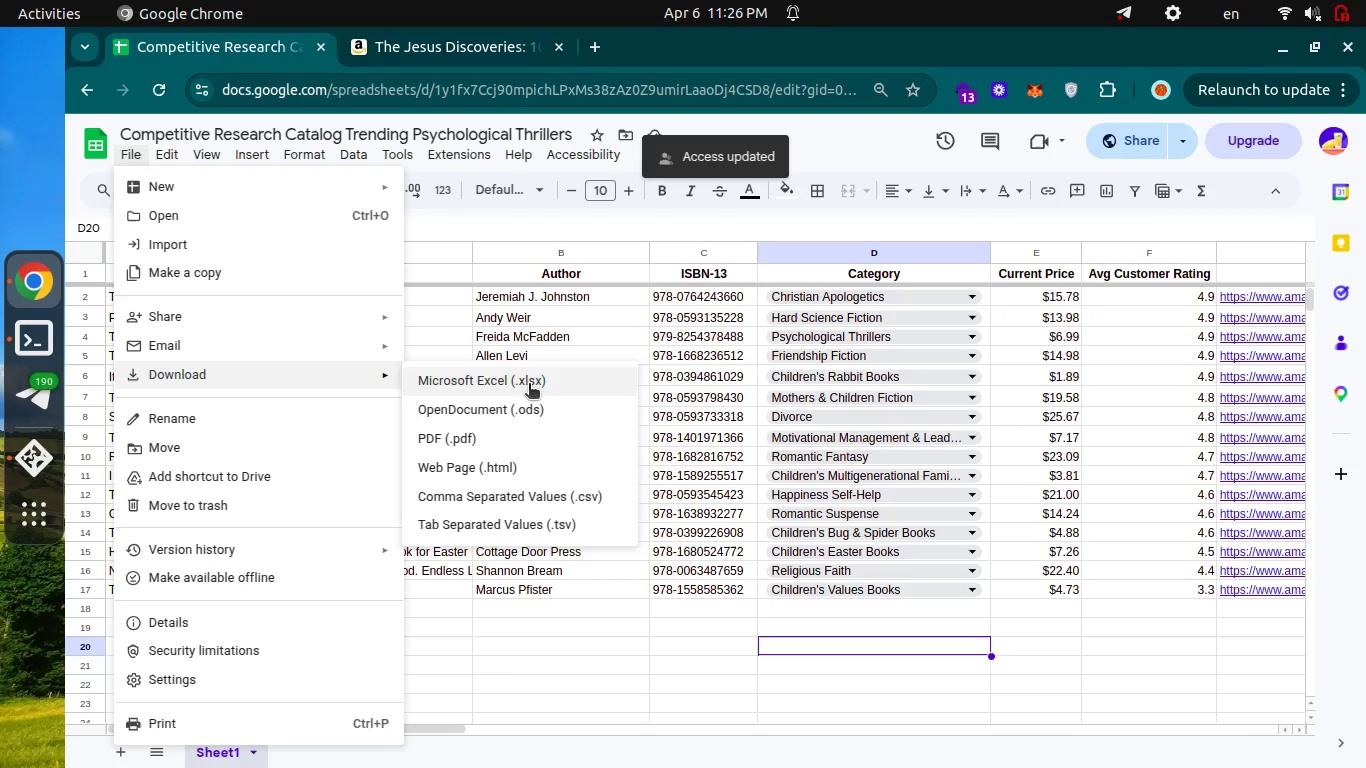 
left_click([529, 385])
 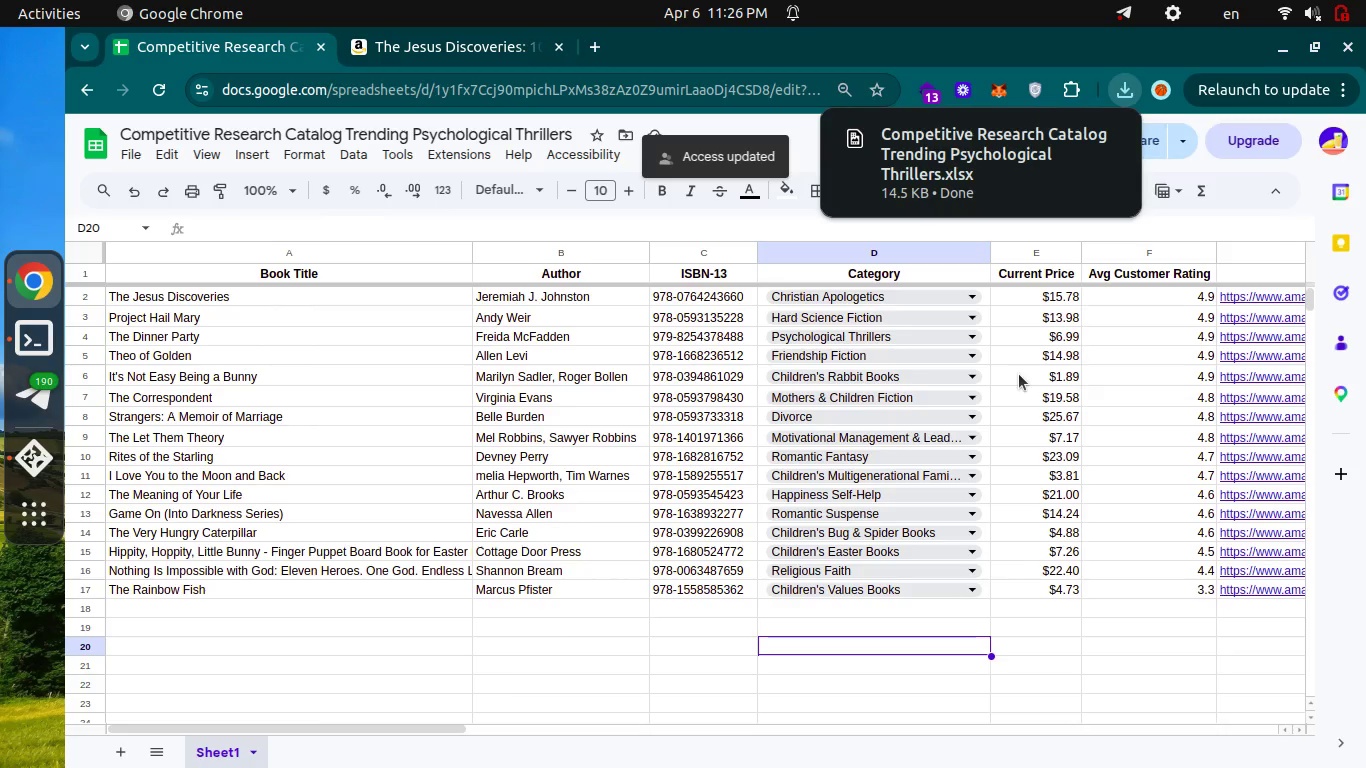 
wait(9.41)
 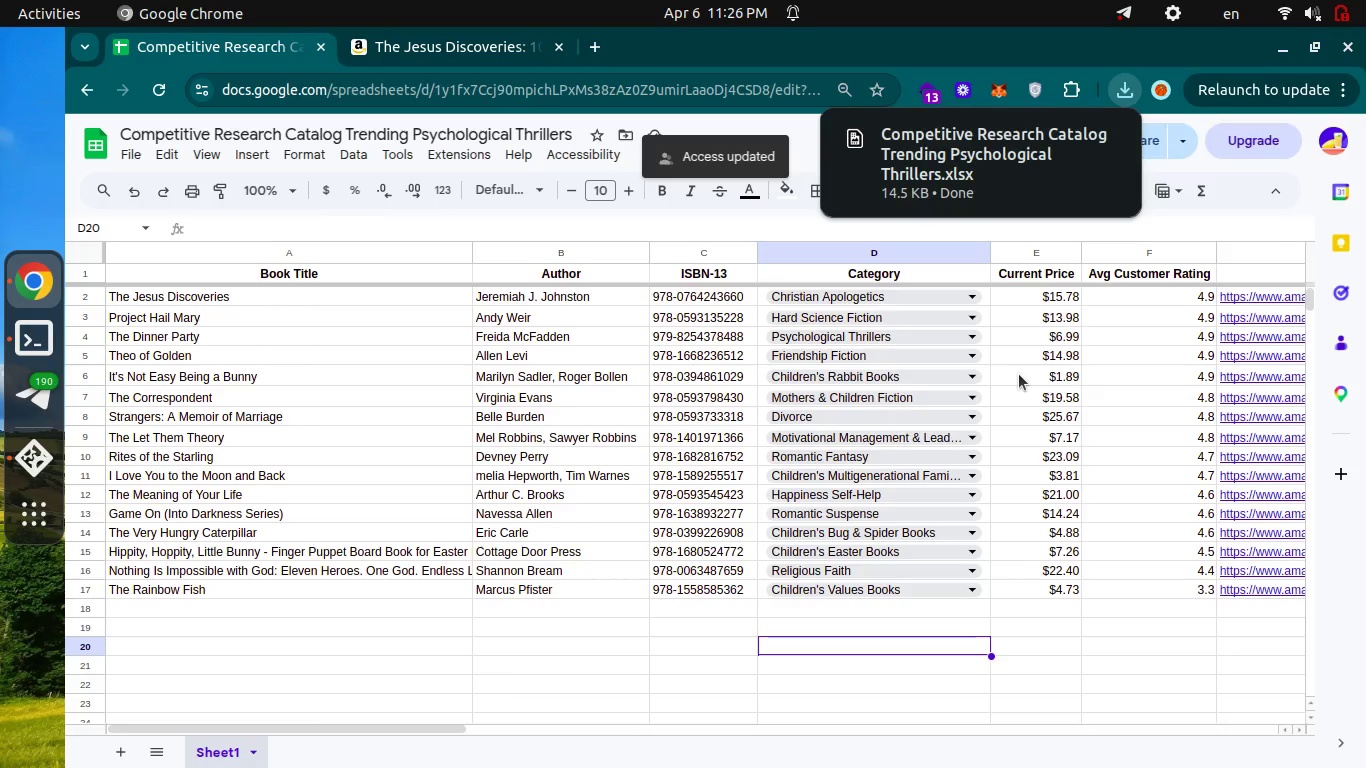 
left_click([131, 152])
 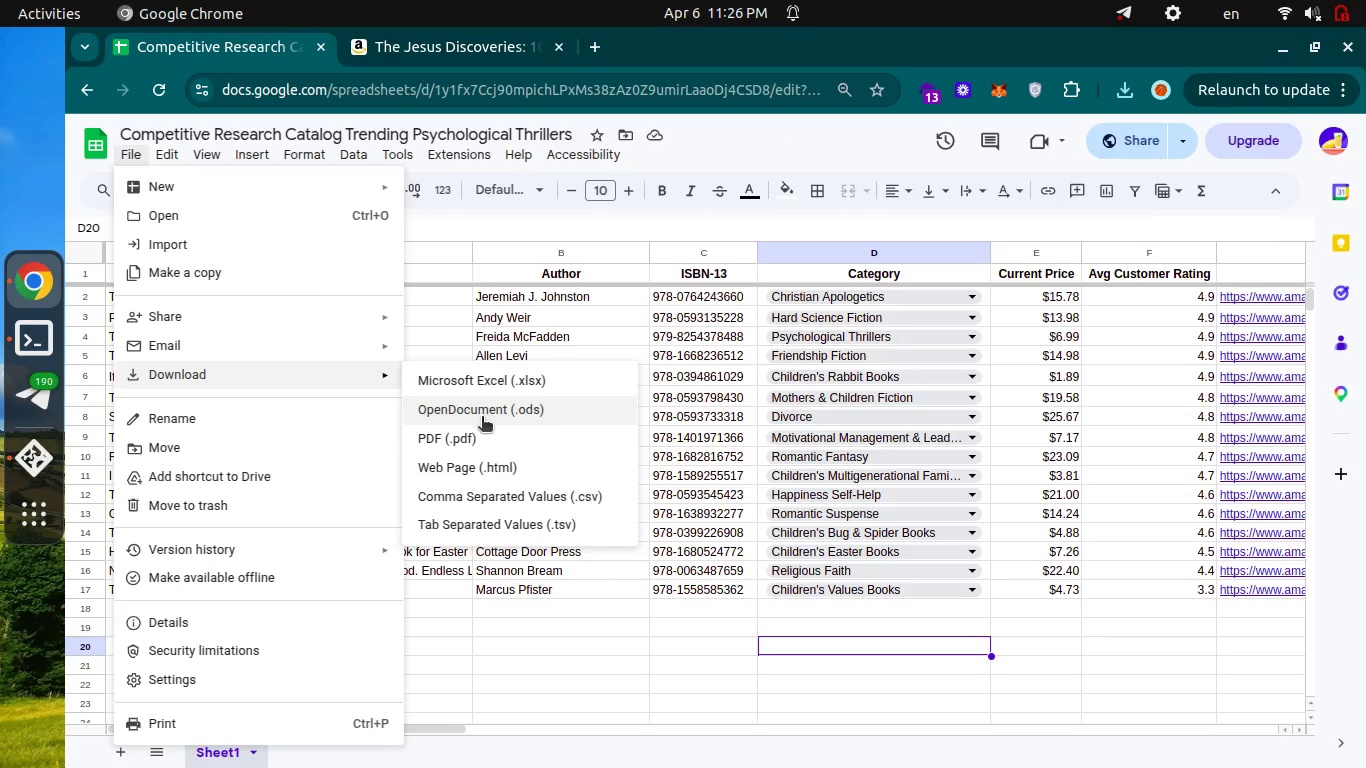 
left_click([447, 428])
 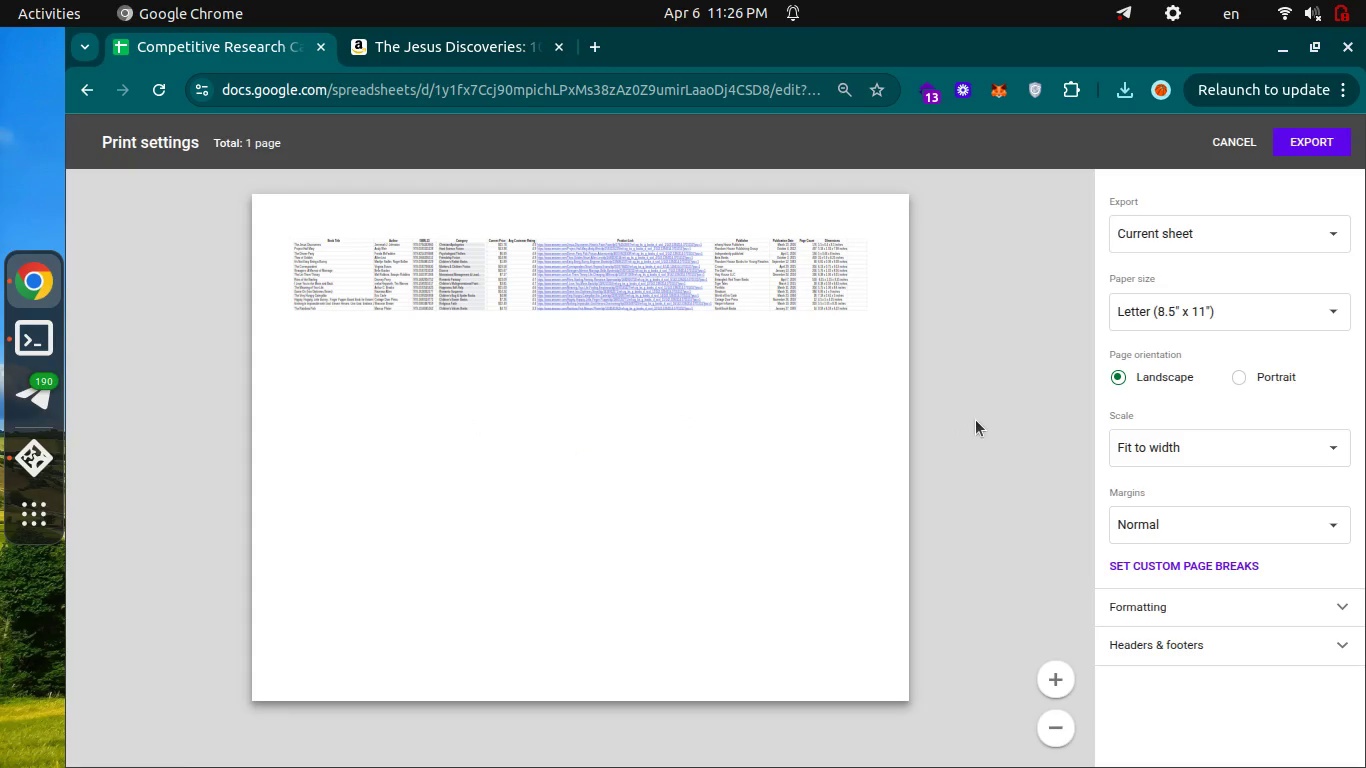 
wait(6.9)
 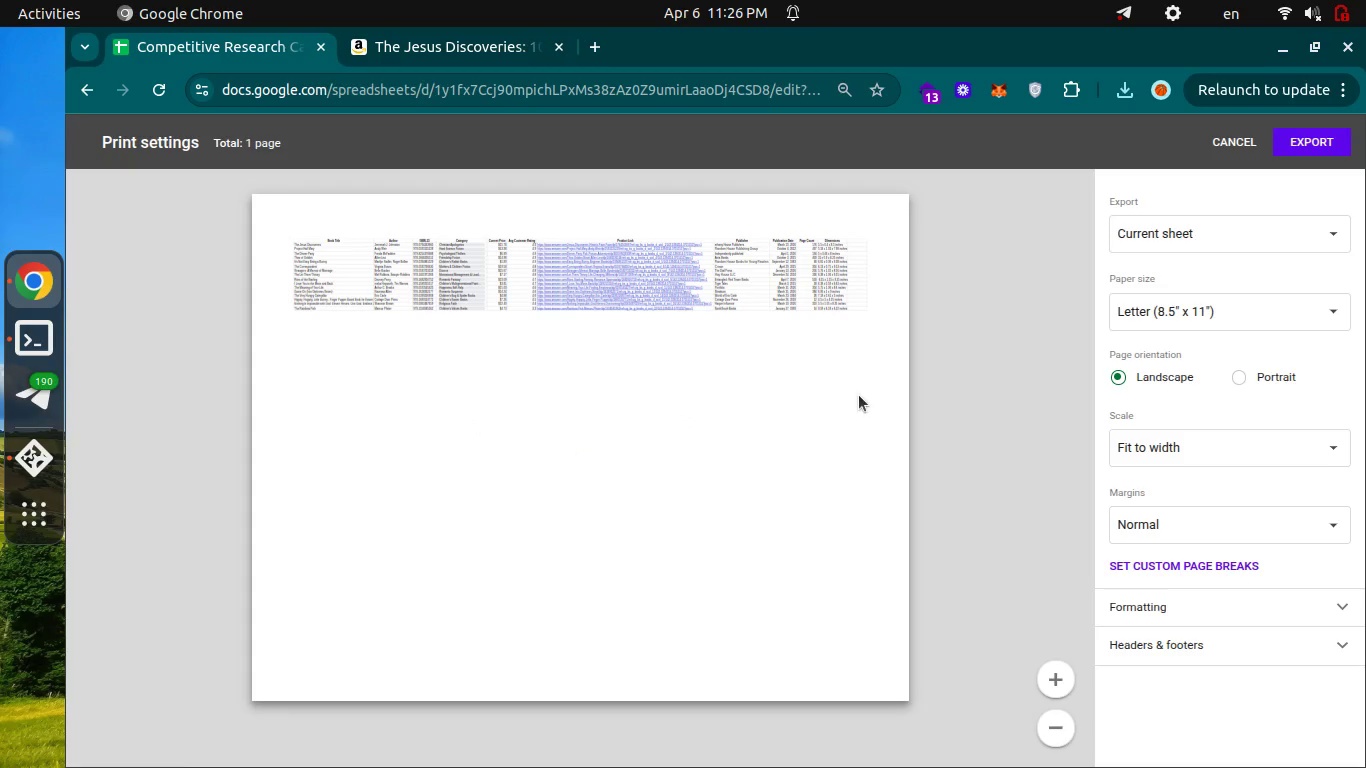 
left_click([1189, 455])
 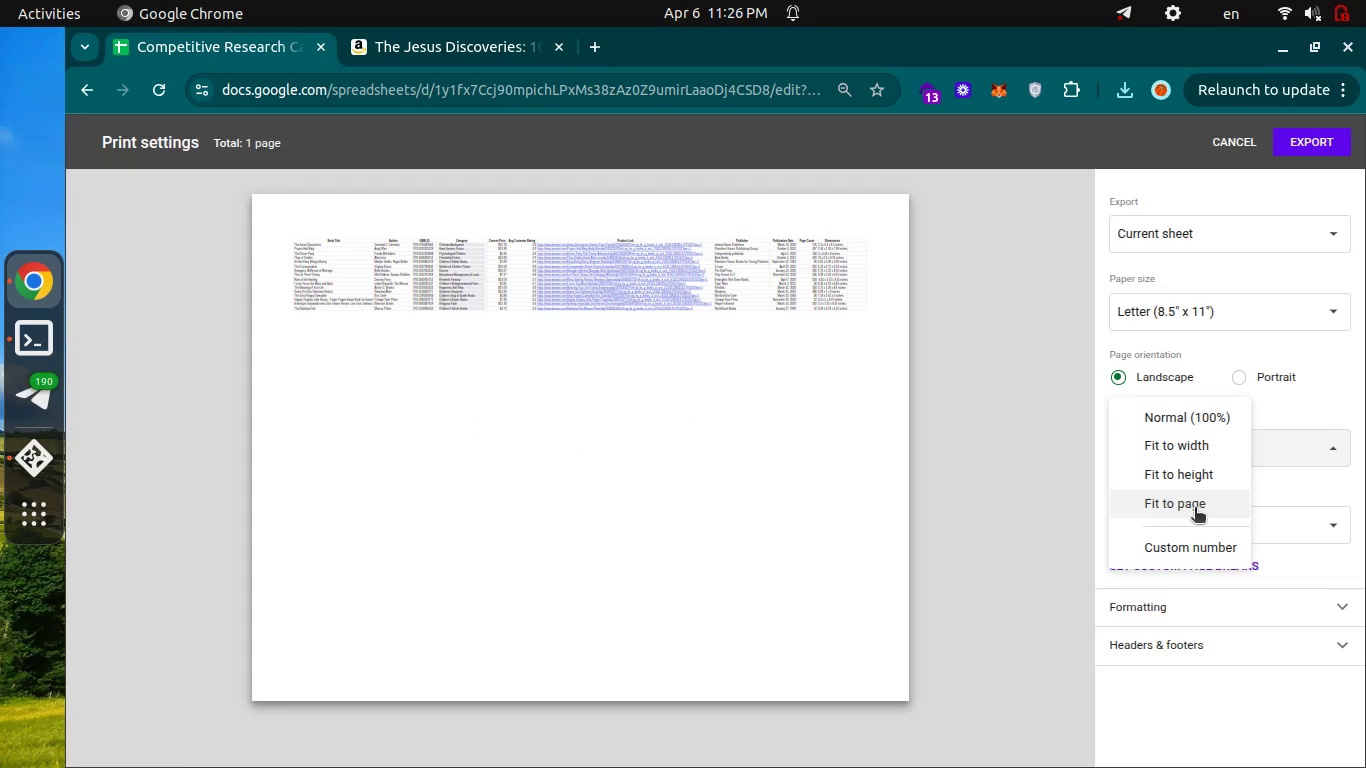 
left_click([1183, 506])
 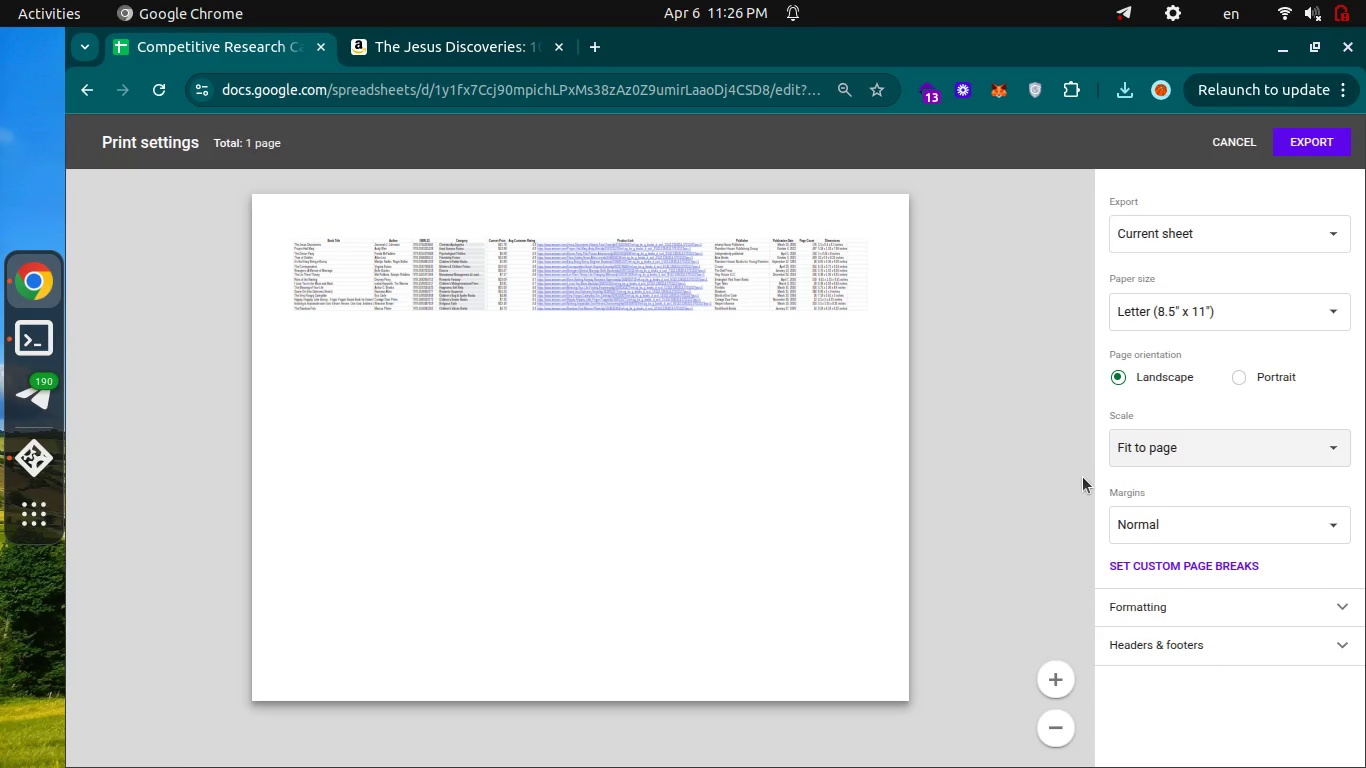 
wait(8.78)
 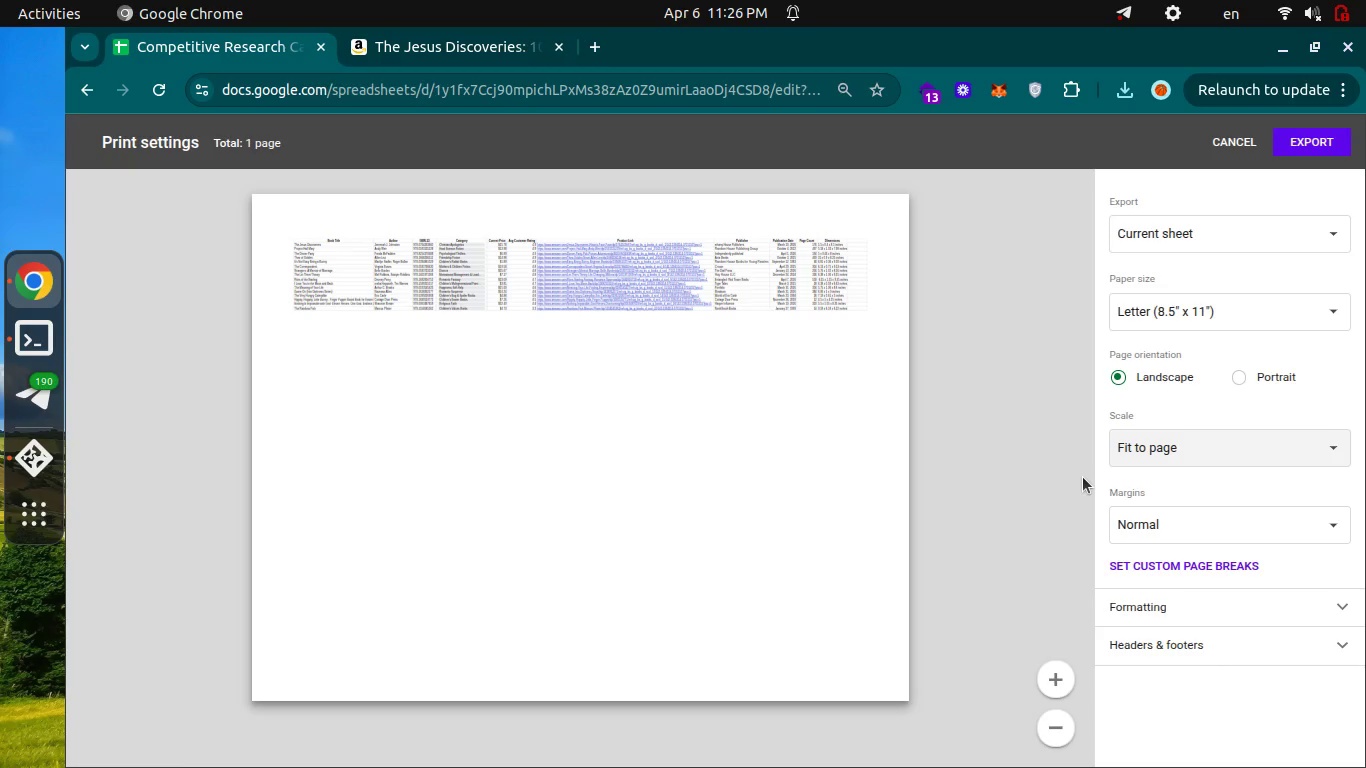 
left_click([1309, 142])
 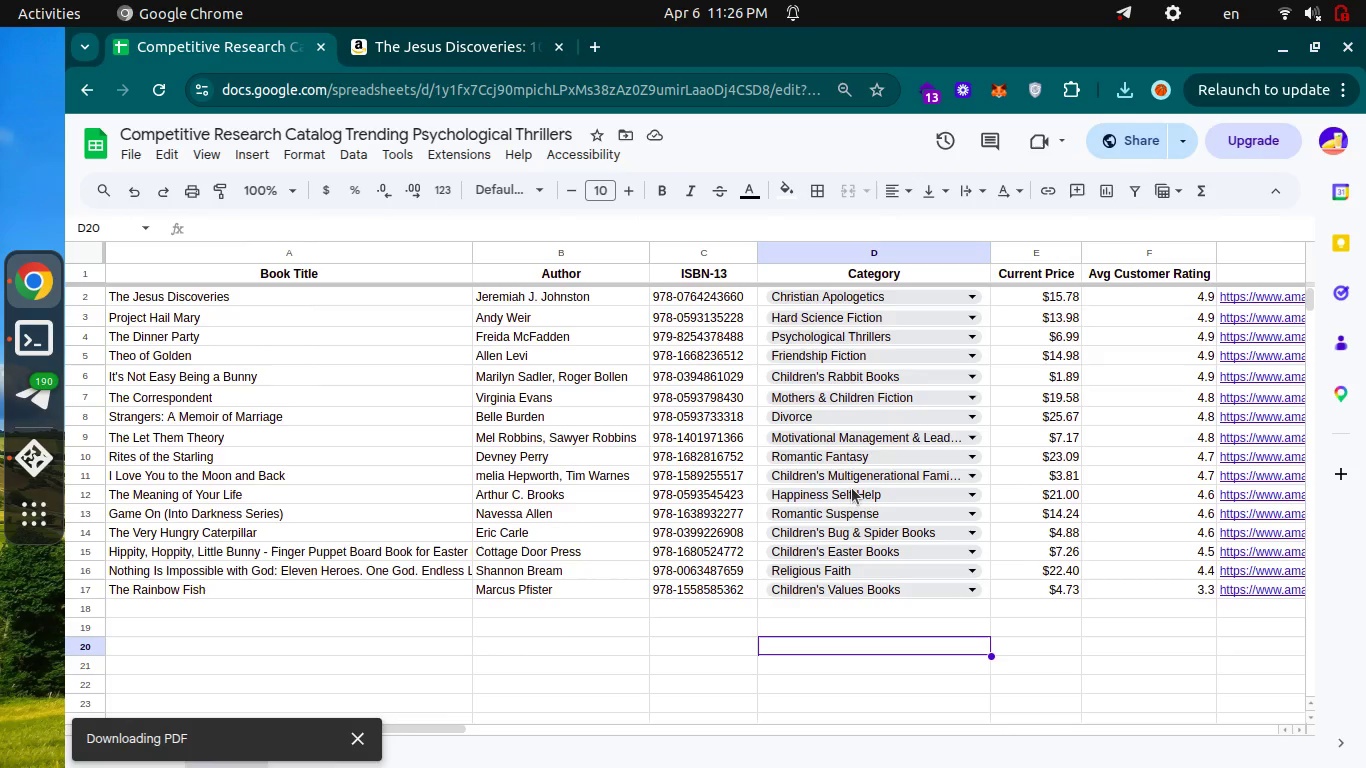 
wait(15.73)
 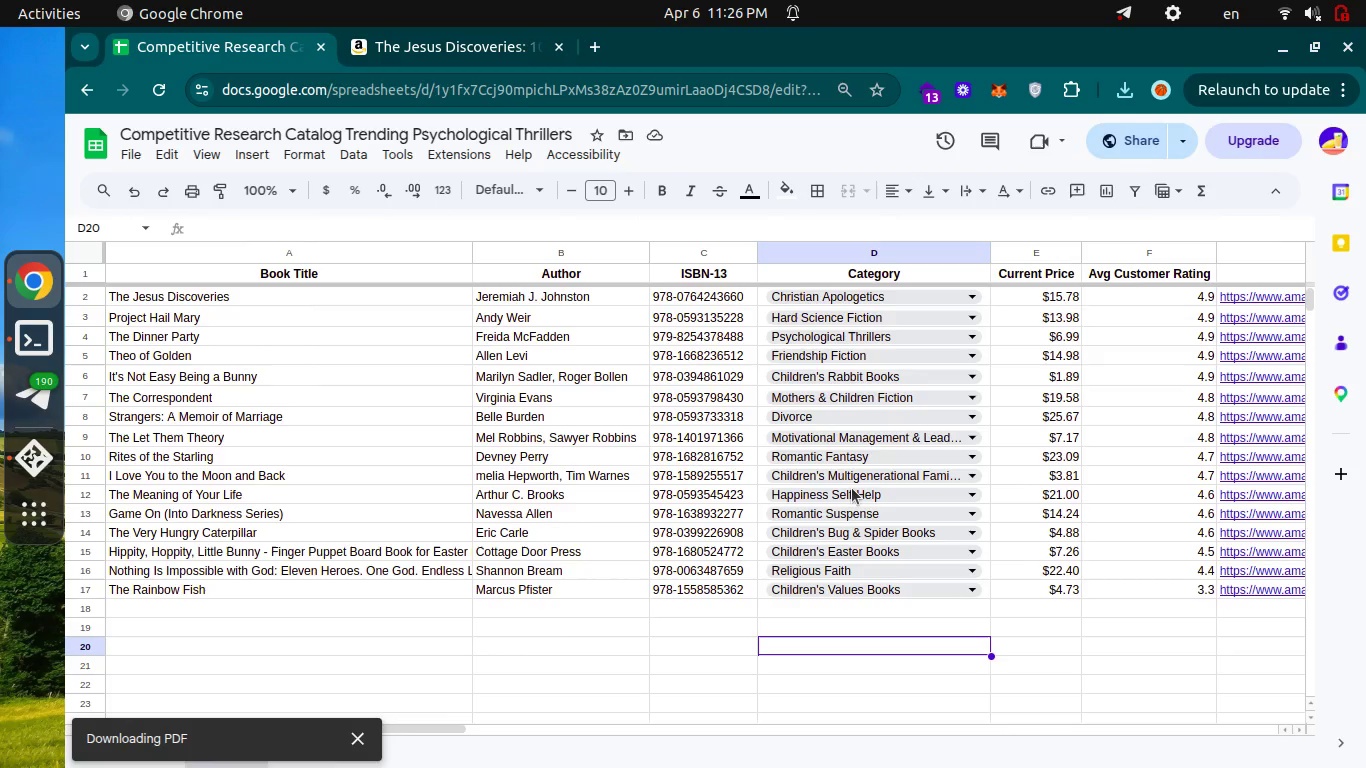 
scroll: coordinate [645, 445], scroll_direction: down, amount: 16.0
 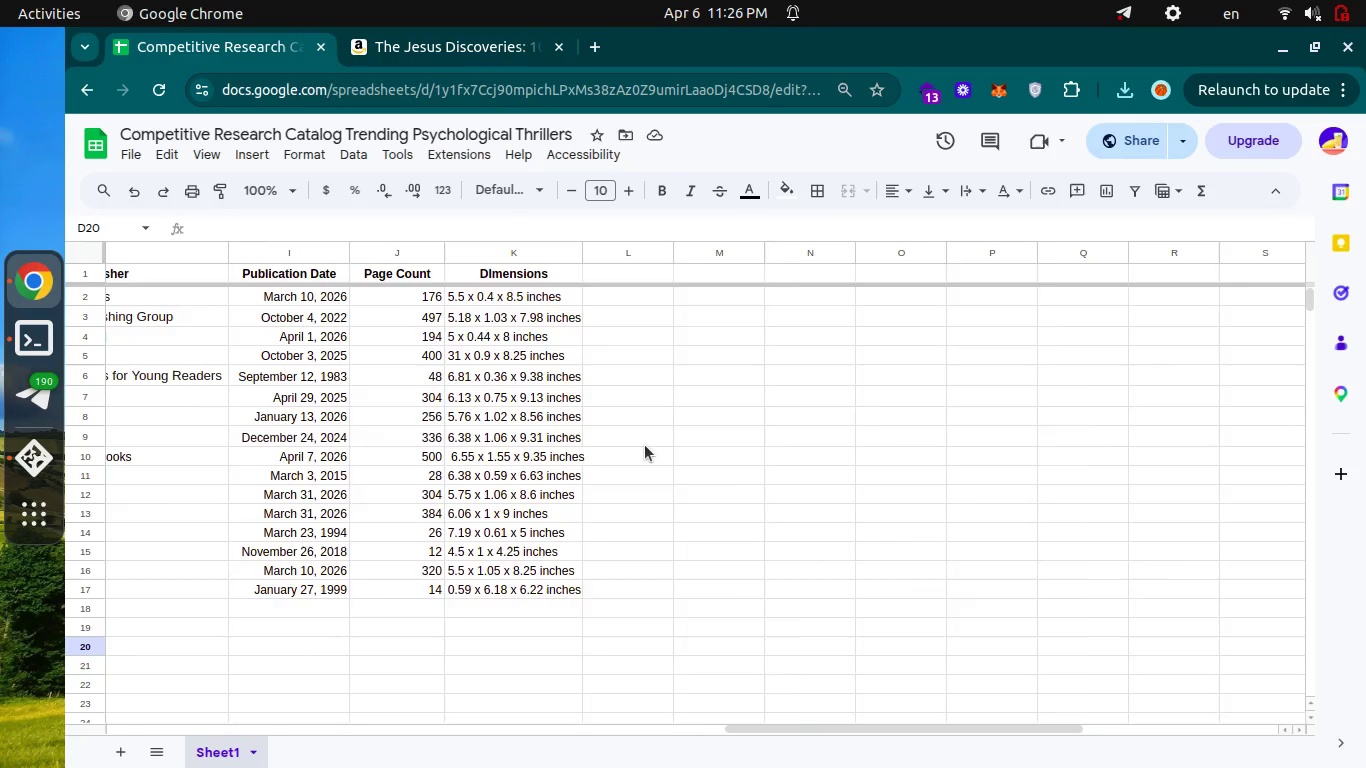 
scroll: coordinate [645, 445], scroll_direction: up, amount: 15.0
 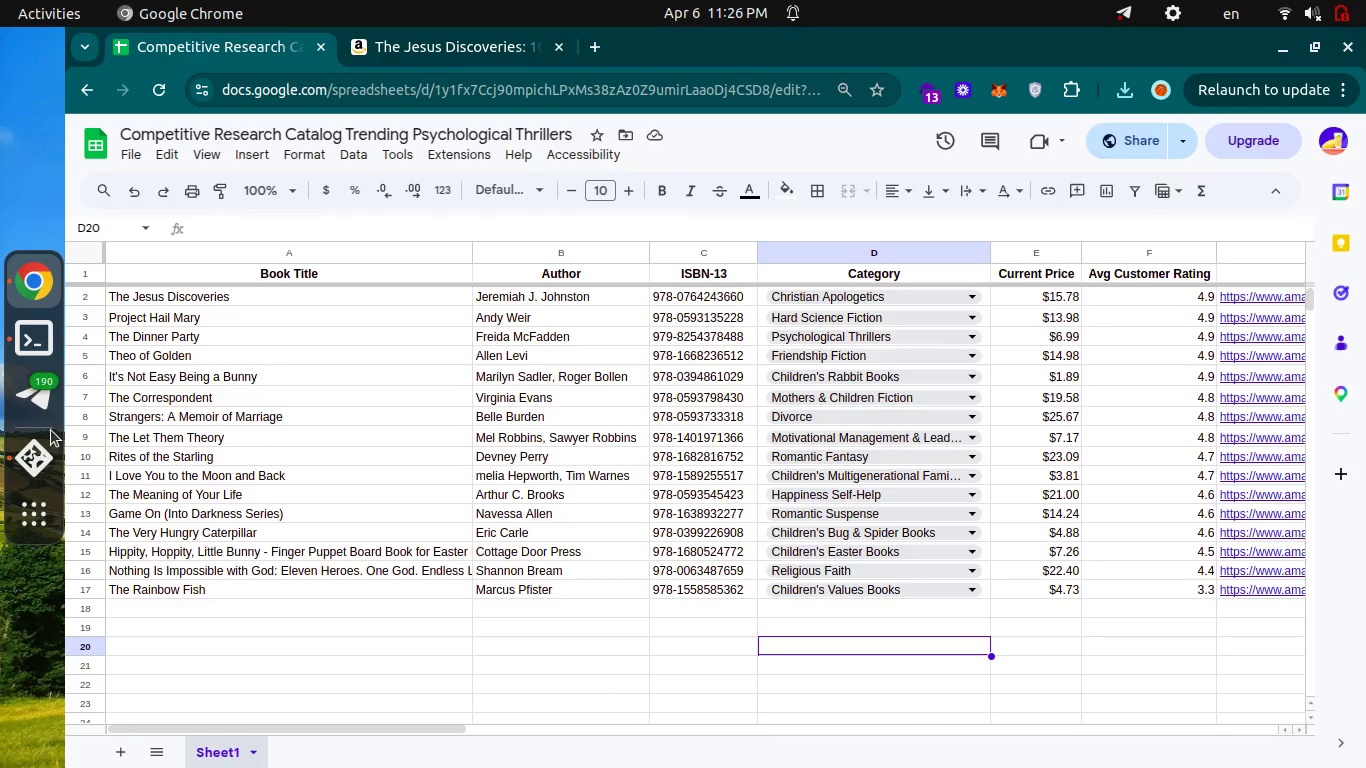 
left_click([15, 460])